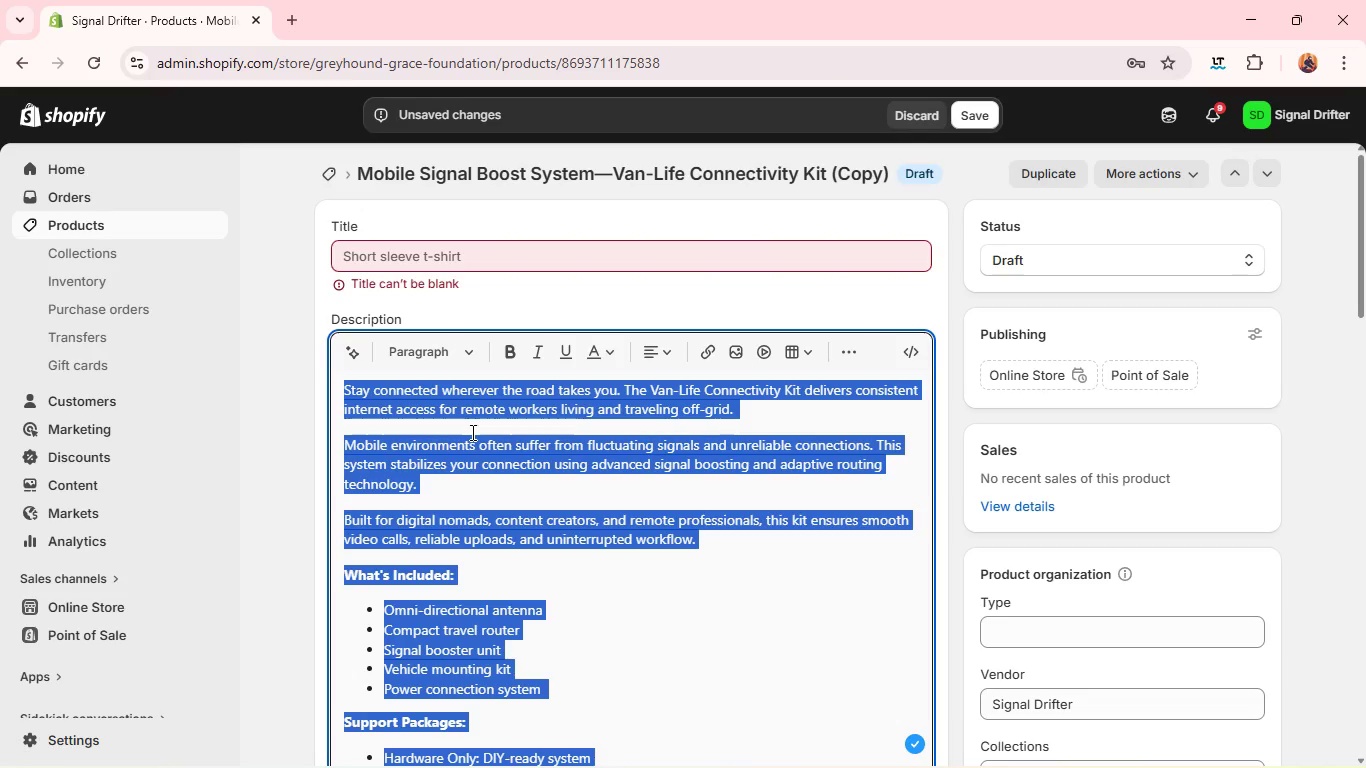 
key(Backspace)
 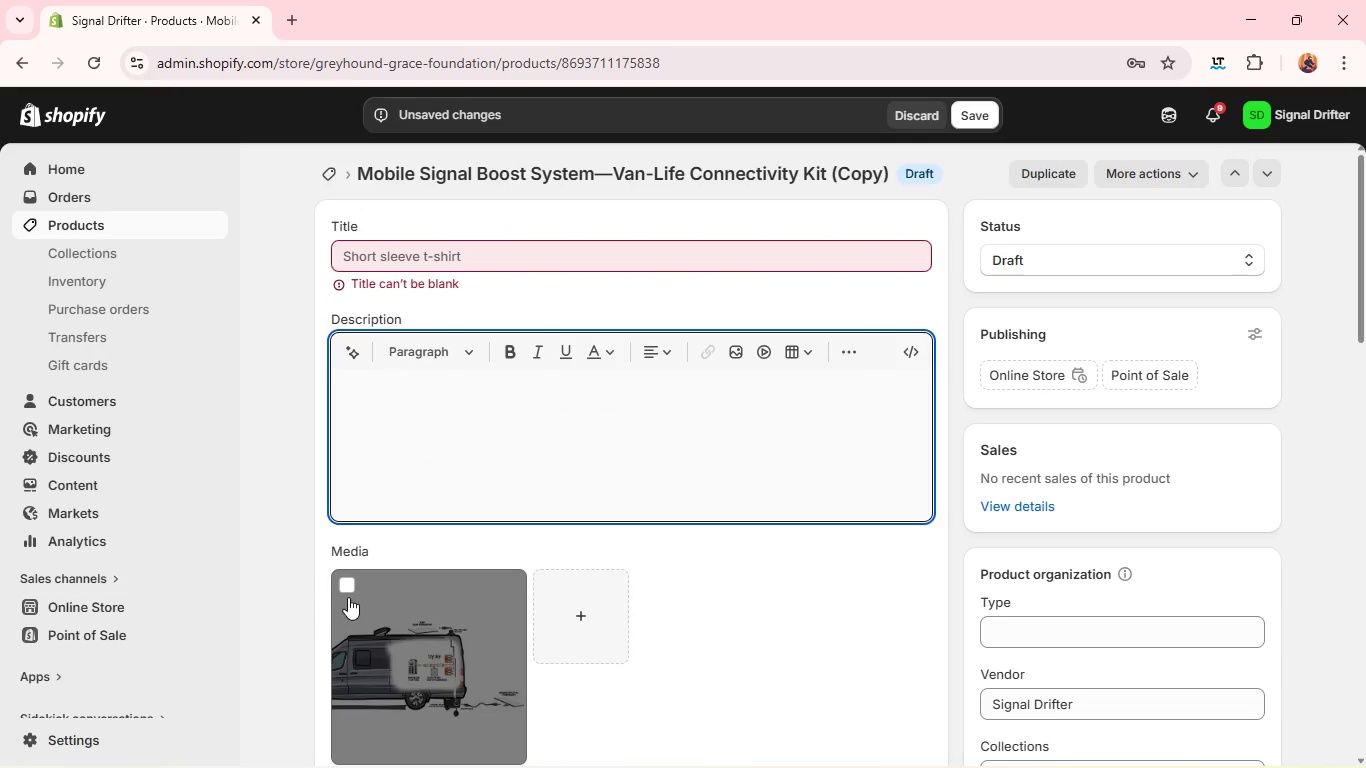 
left_click([352, 592])
 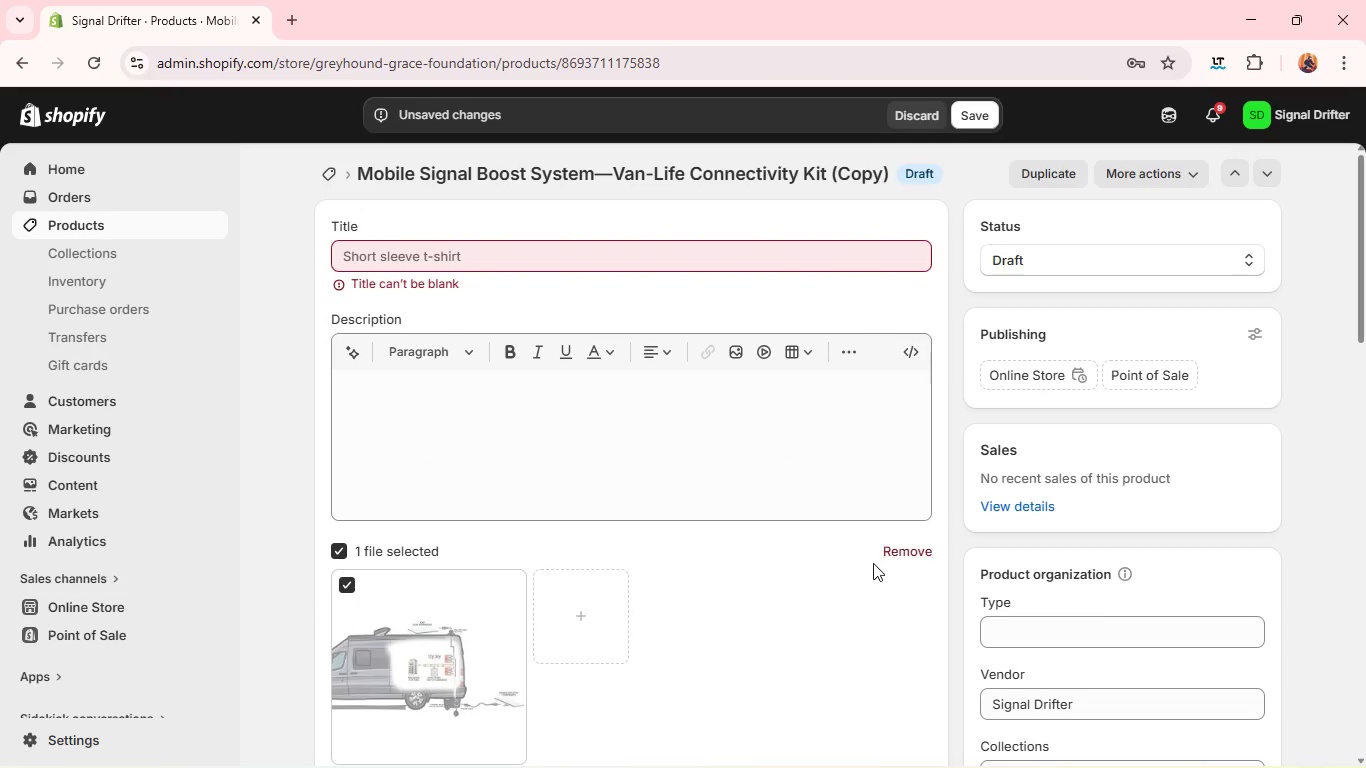 
left_click([894, 551])
 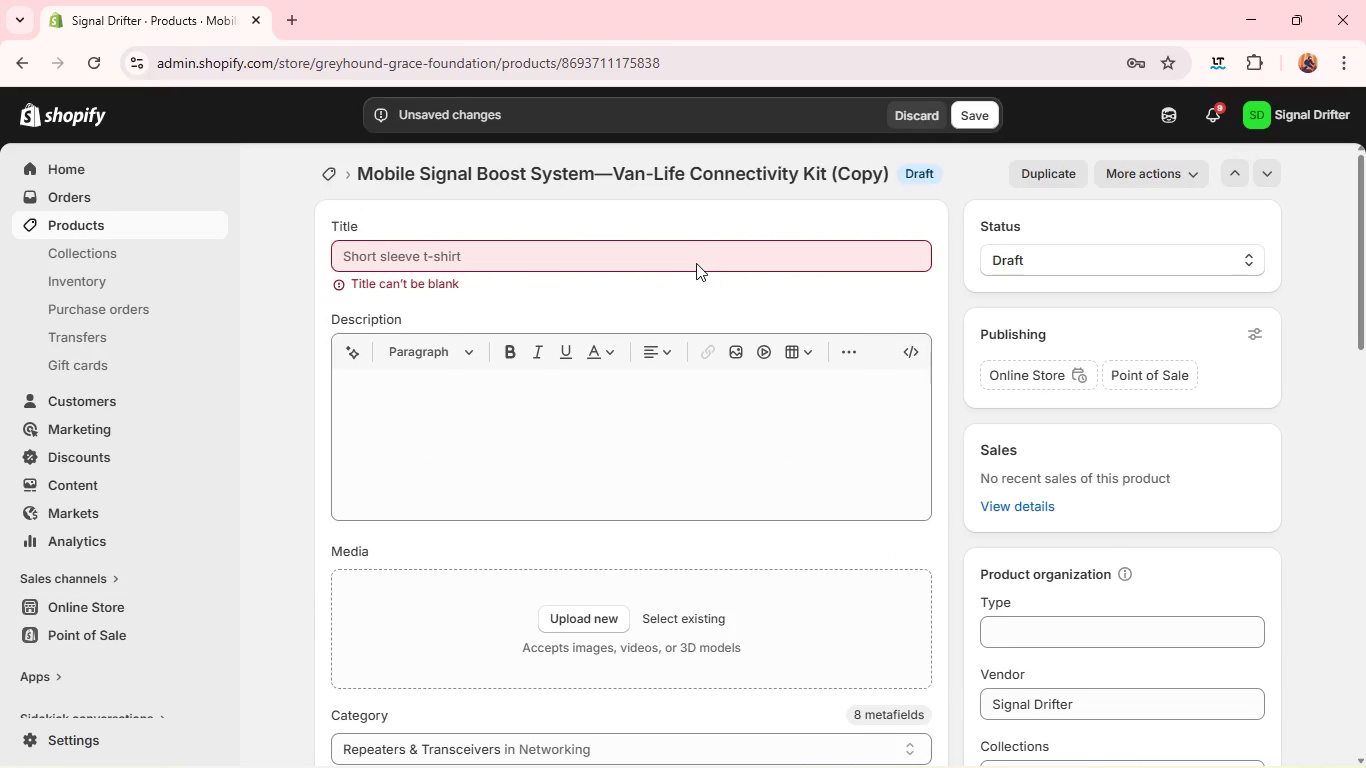 
left_click([693, 261])
 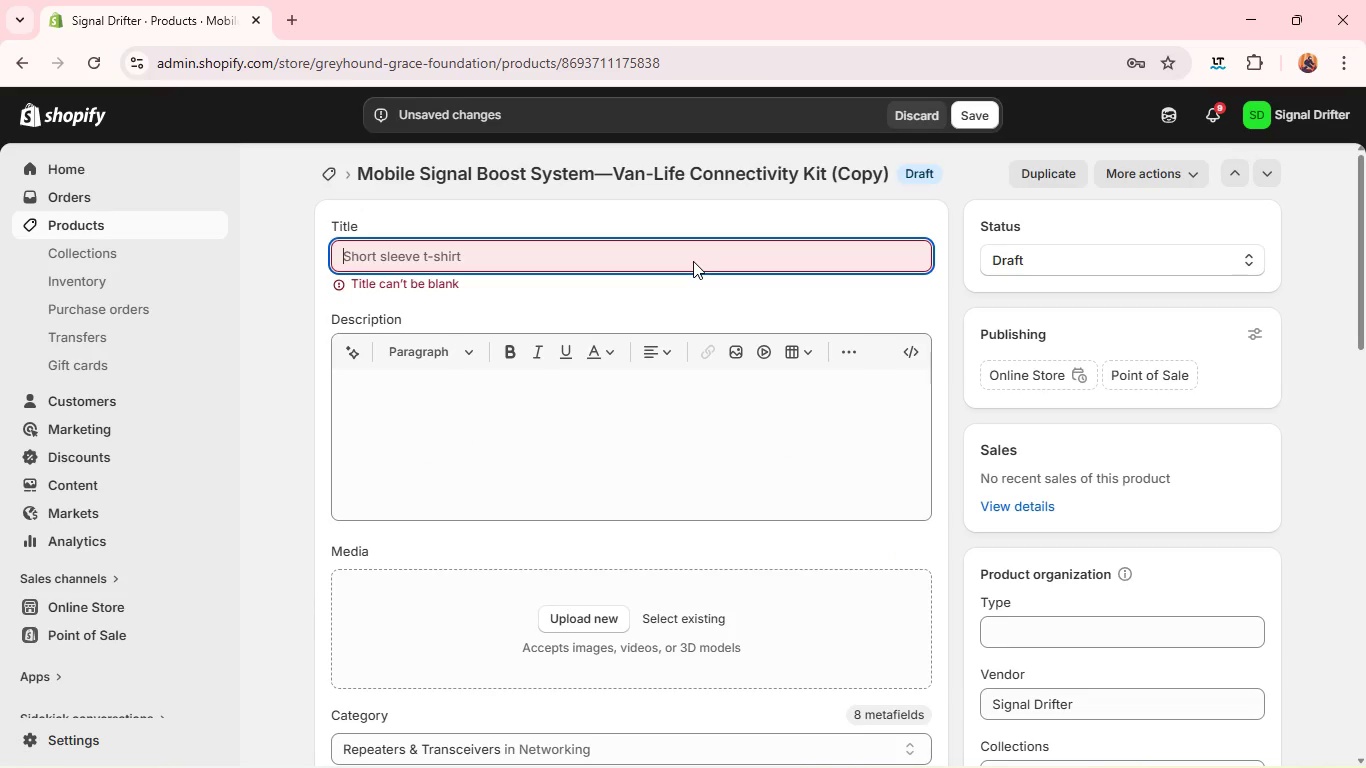 
type(Portable fal)
key(Backspace)
type(ilover Intrnt SYSTEm -- backup Connectivity Kit)
 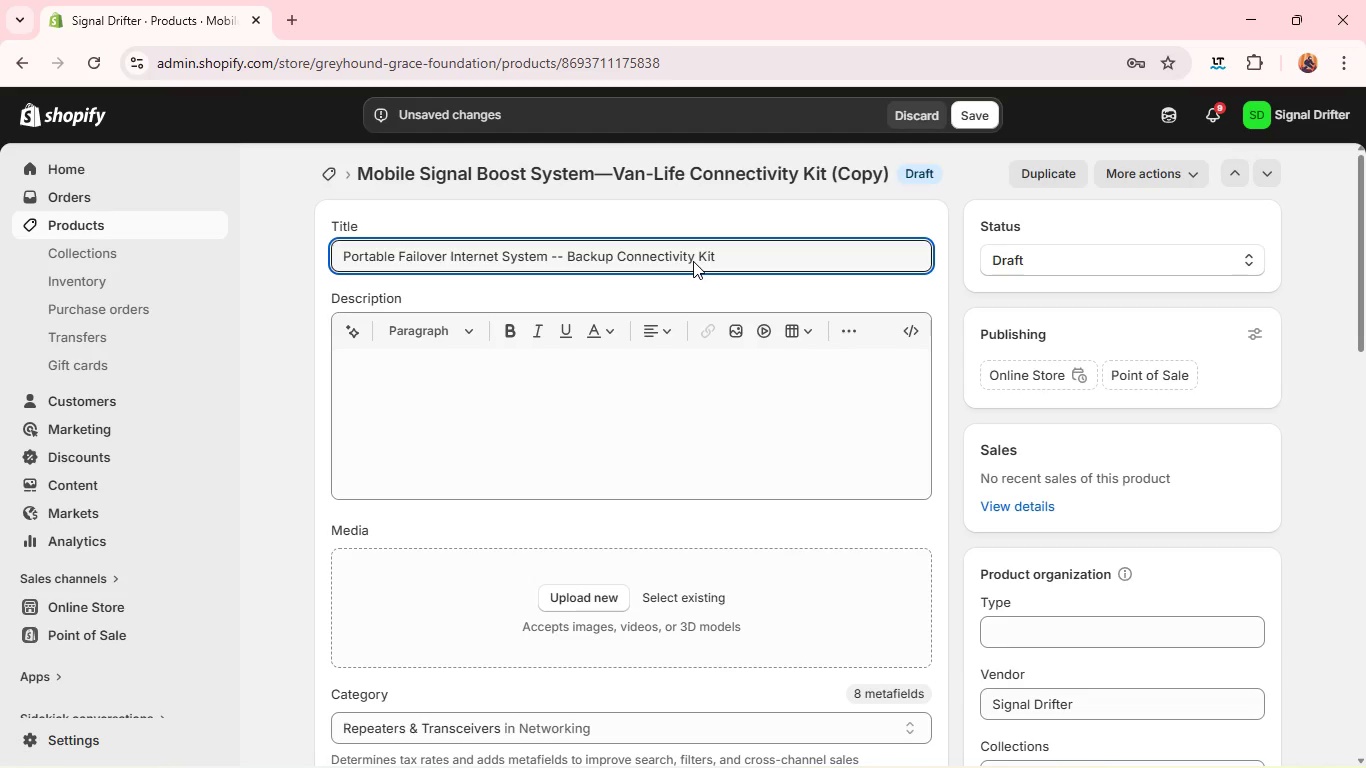 
key(Control+A)
 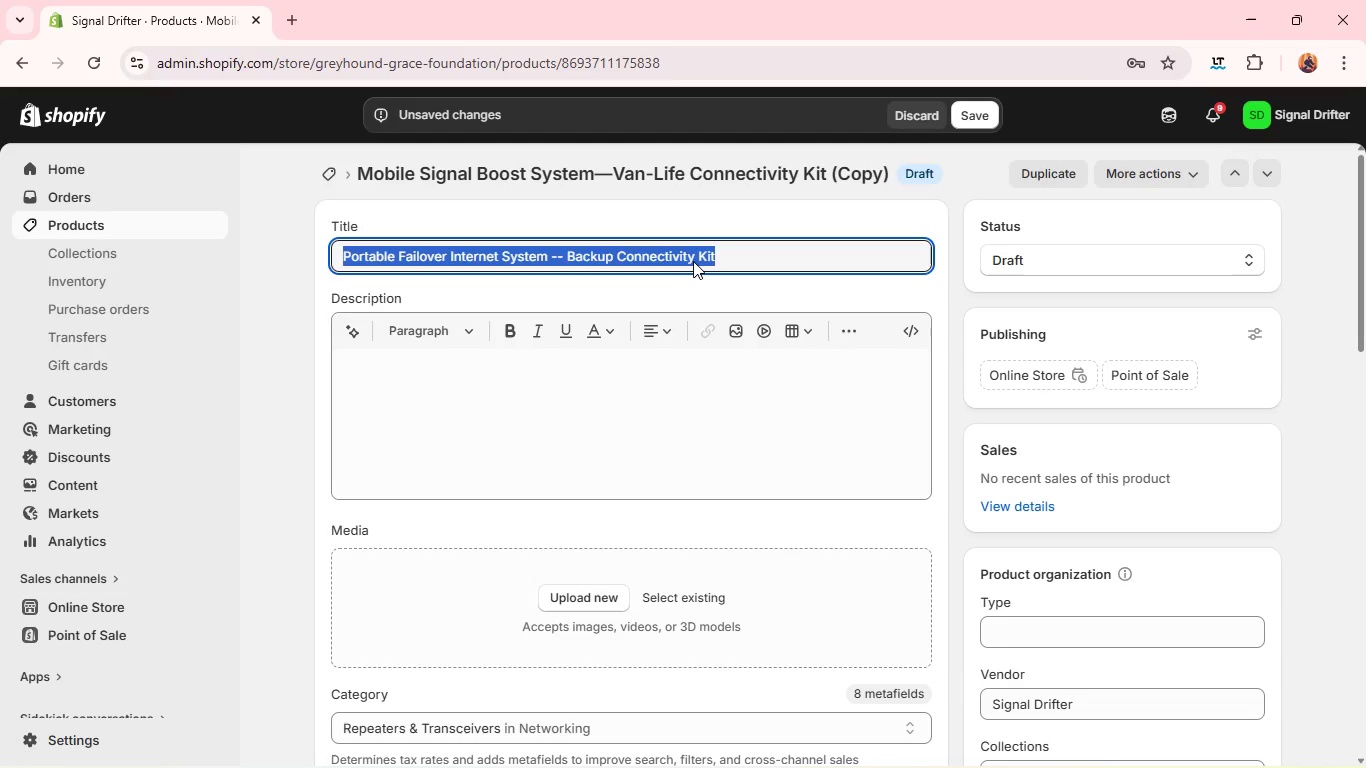 
key(Control+C)
 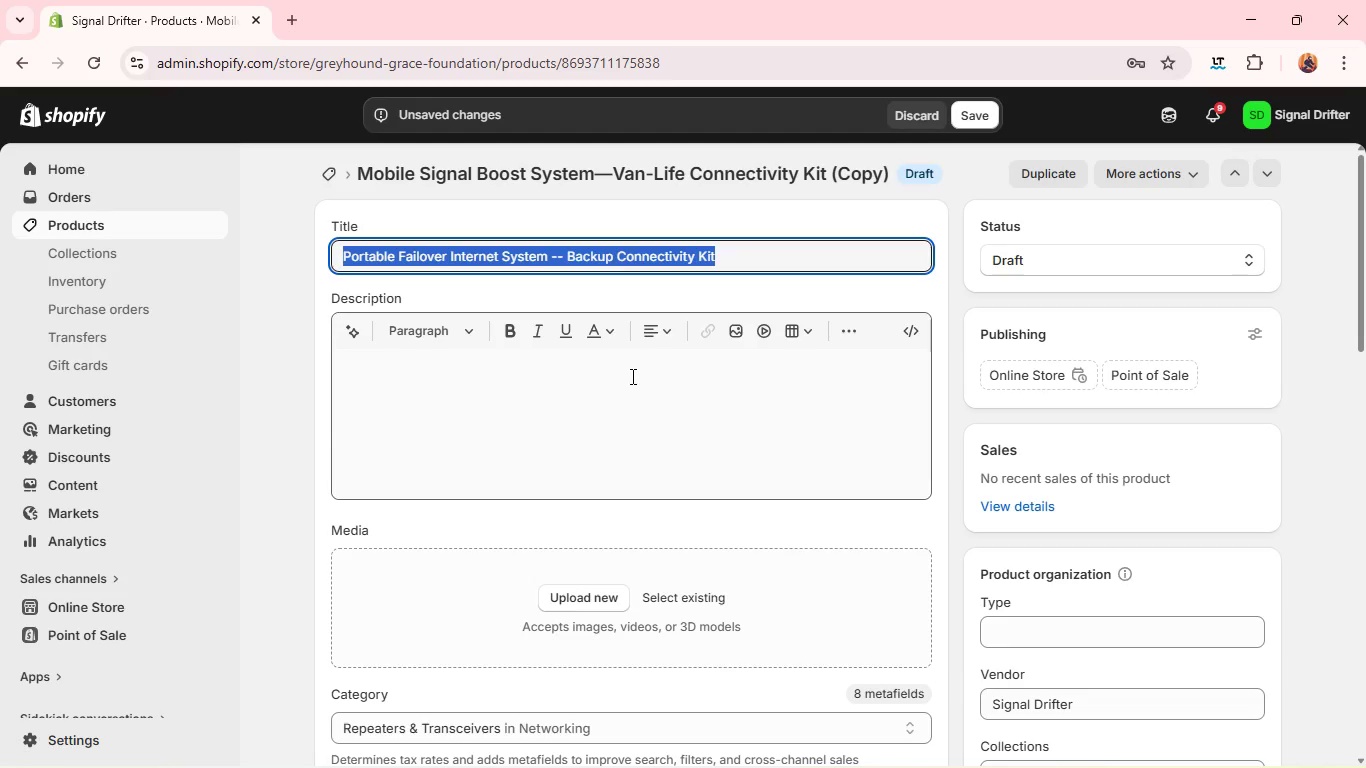 
left_click([631, 376])
 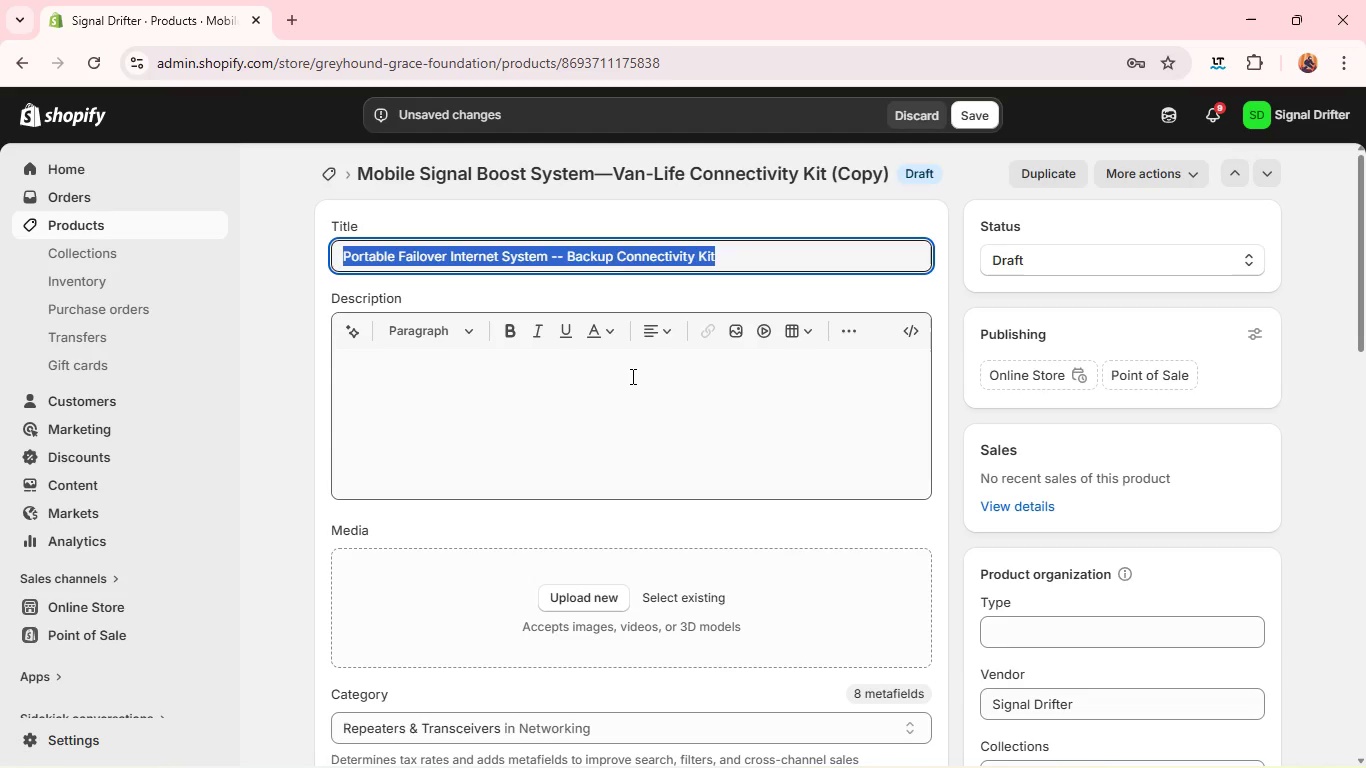 
key(Control+V)
 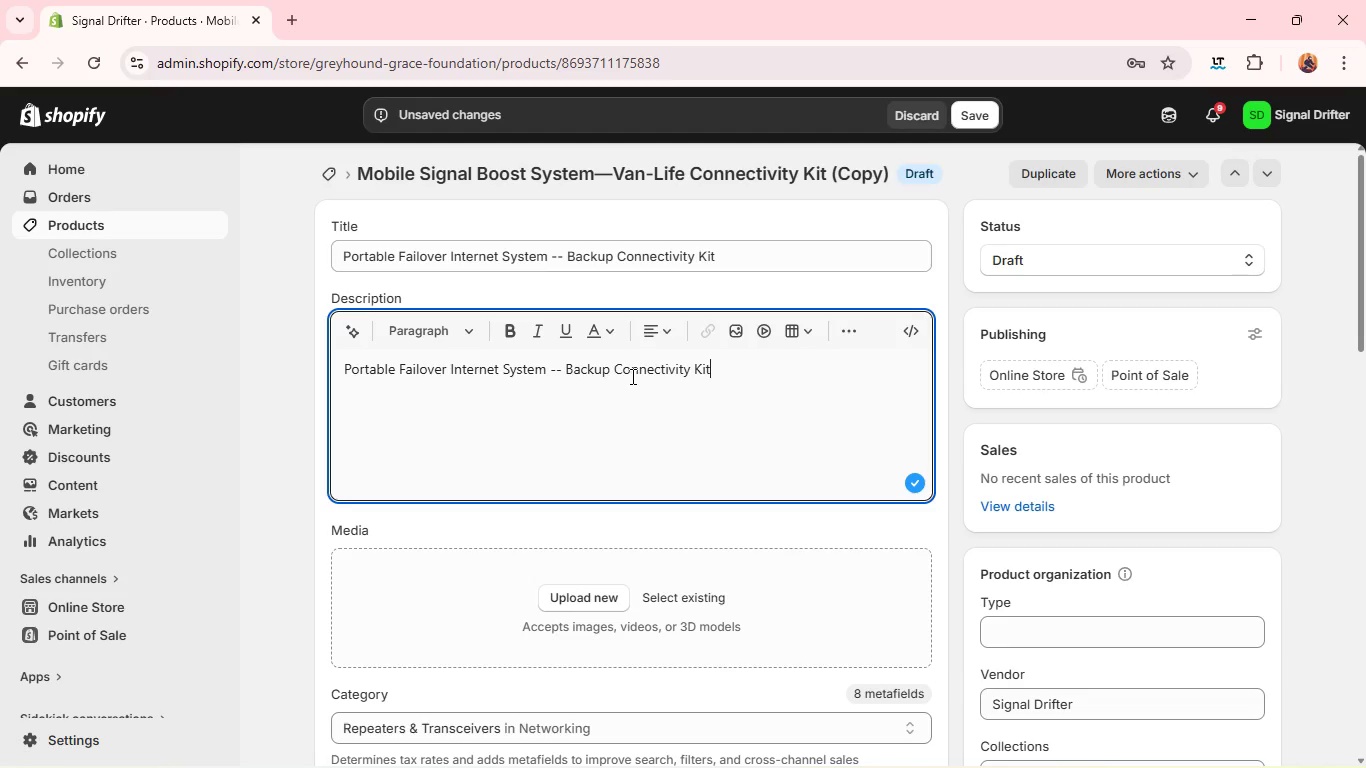 
wait(6.95)
 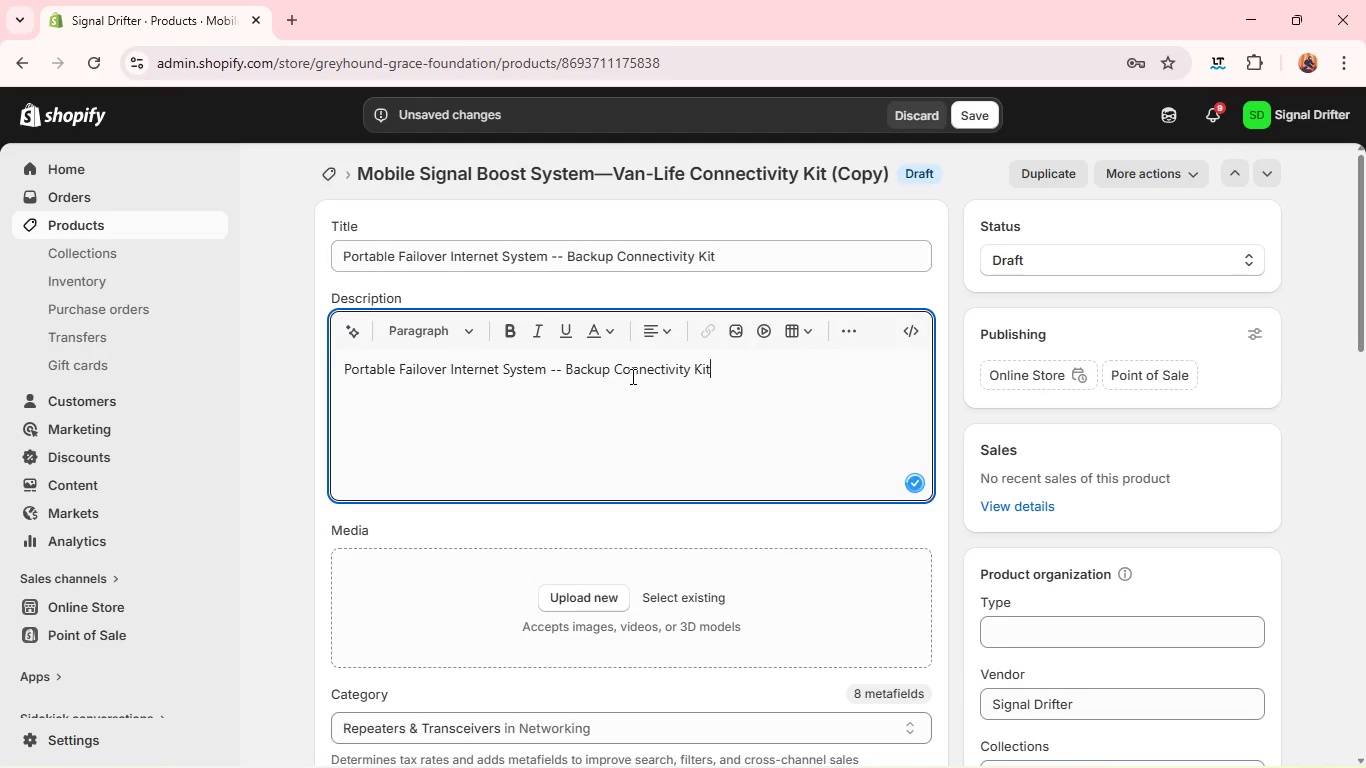 
hold_key(key=ControlLeft, duration=0.53)
 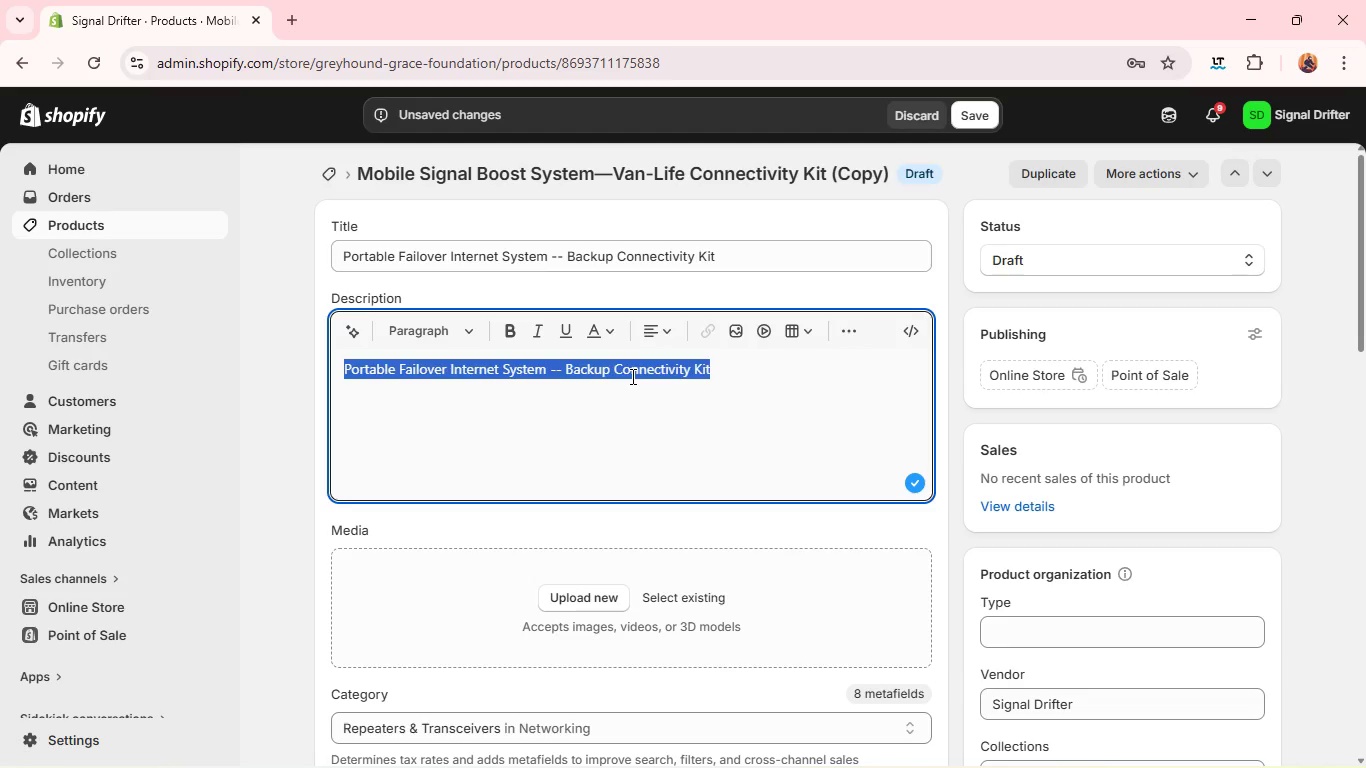 
type(aNever lose connection during critical moments. the Backup failover internet Kit a)
 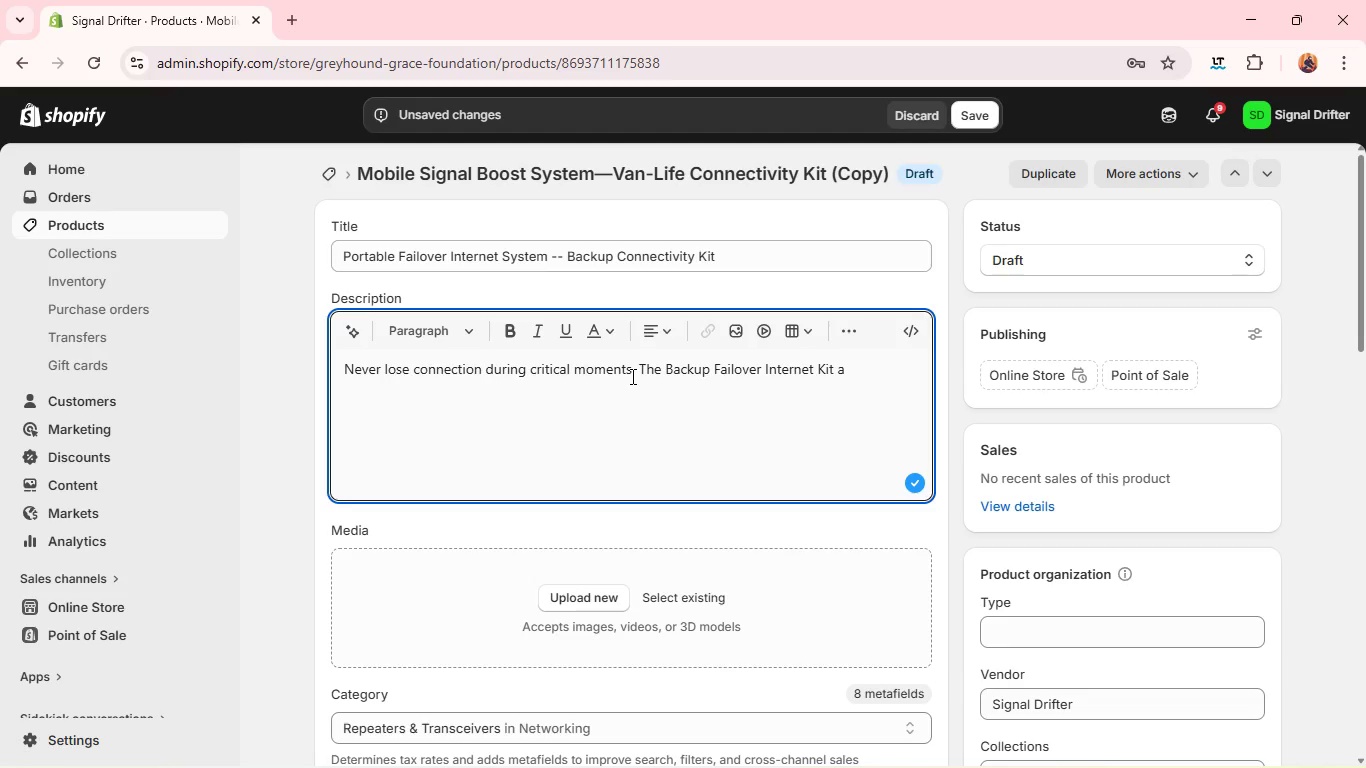 
wait(6.53)
 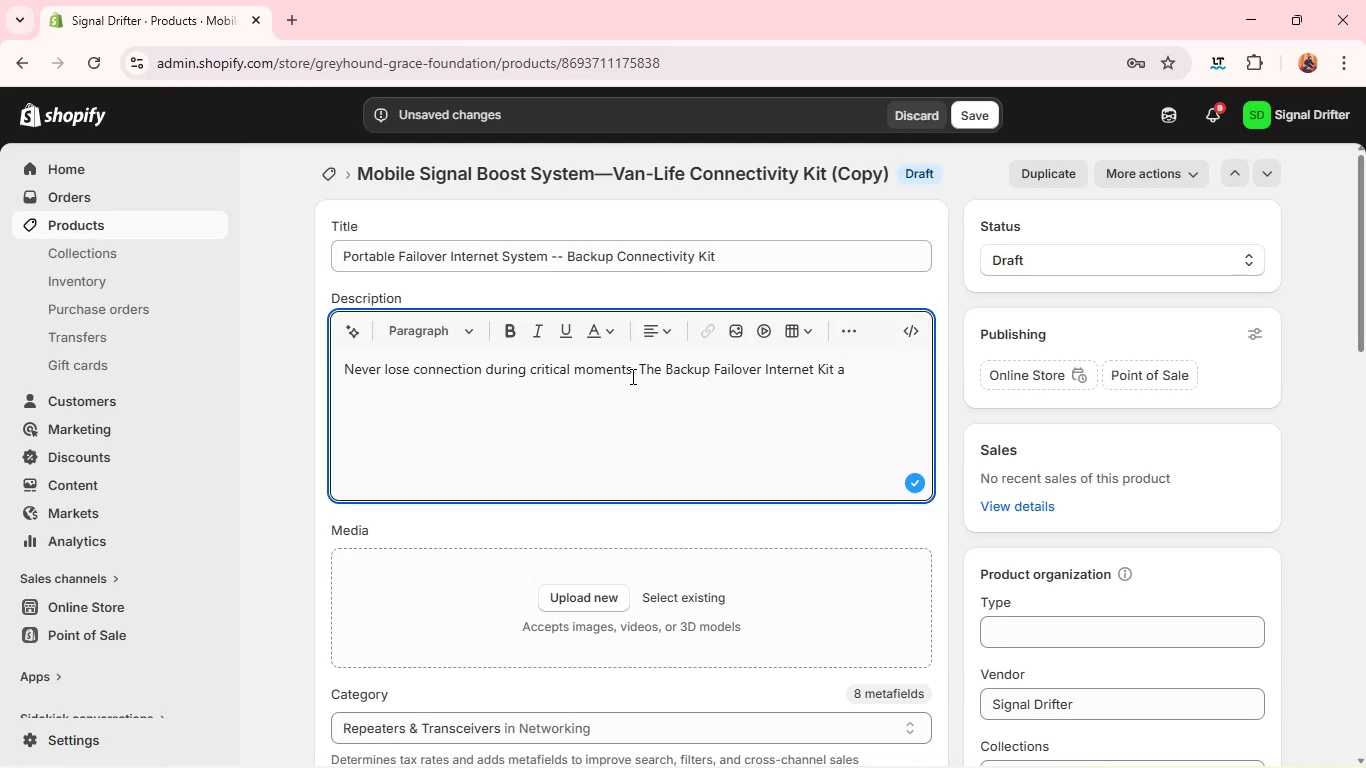 
type(utomativ)
key(Backspace)
type(cally swit)
 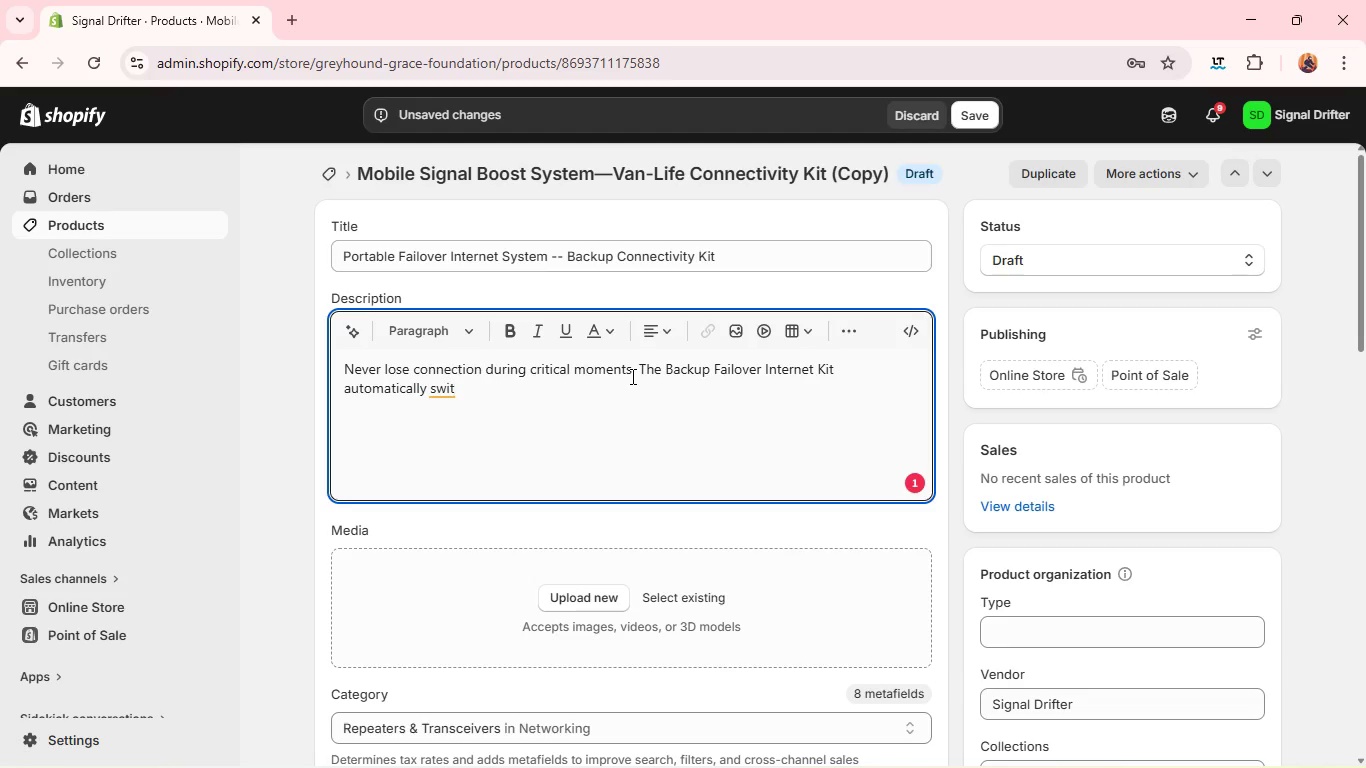 
wait(9.62)
 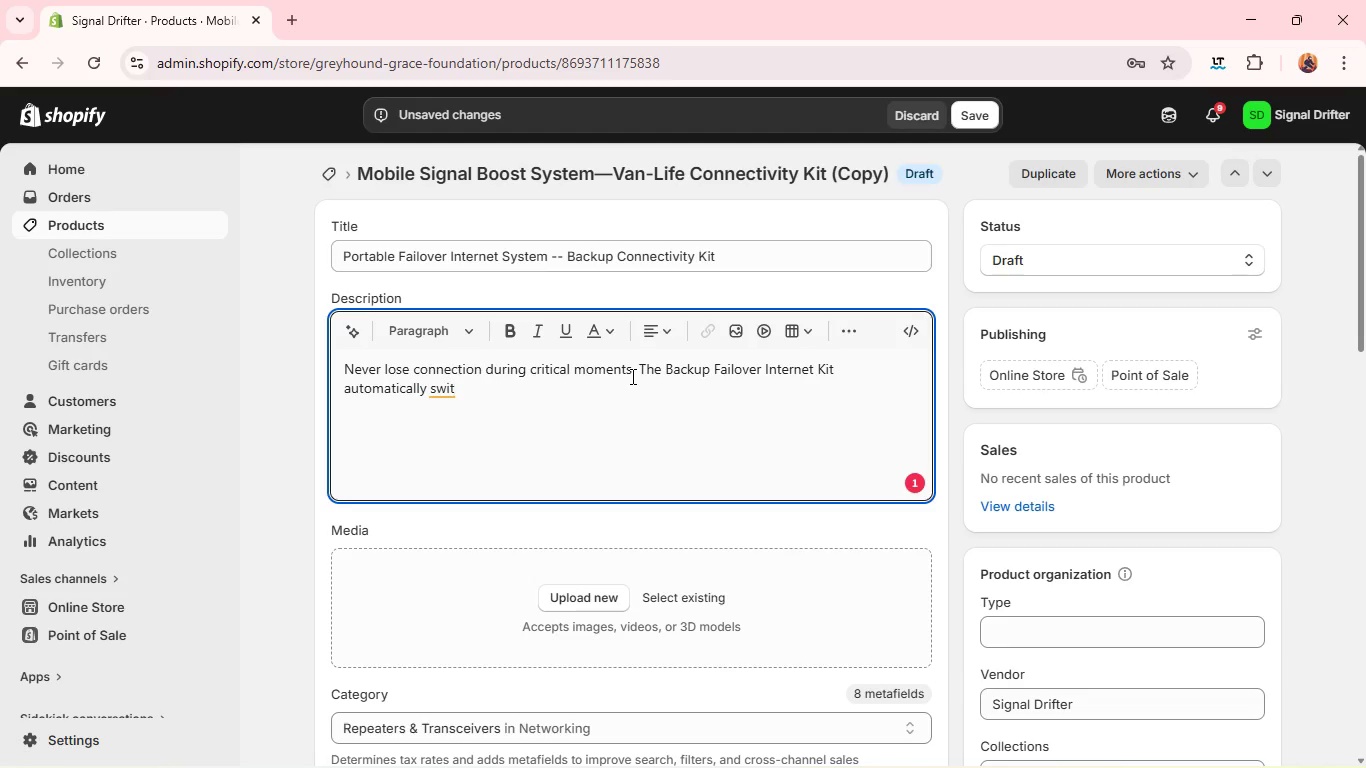 
type(hes to a secondary network when your primary connection fails.)
 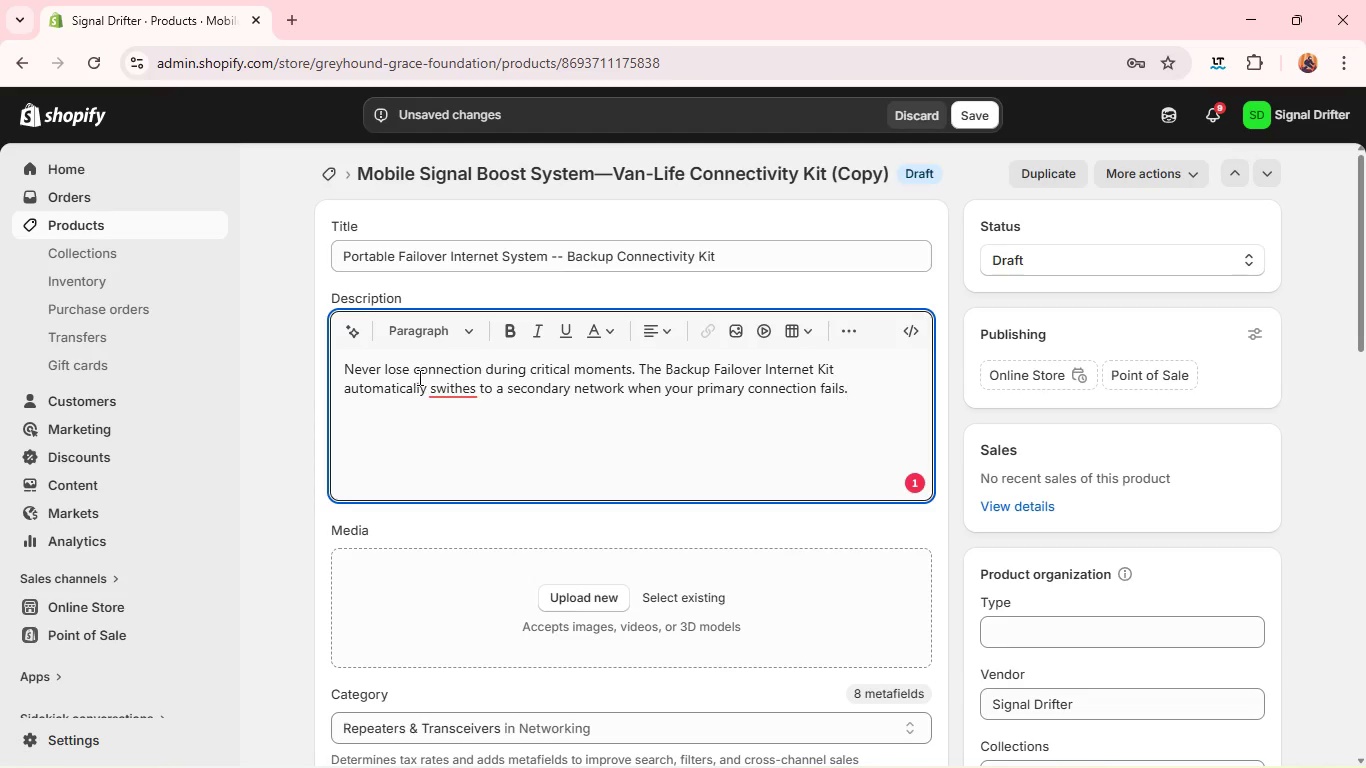 
left_click([429, 375])
 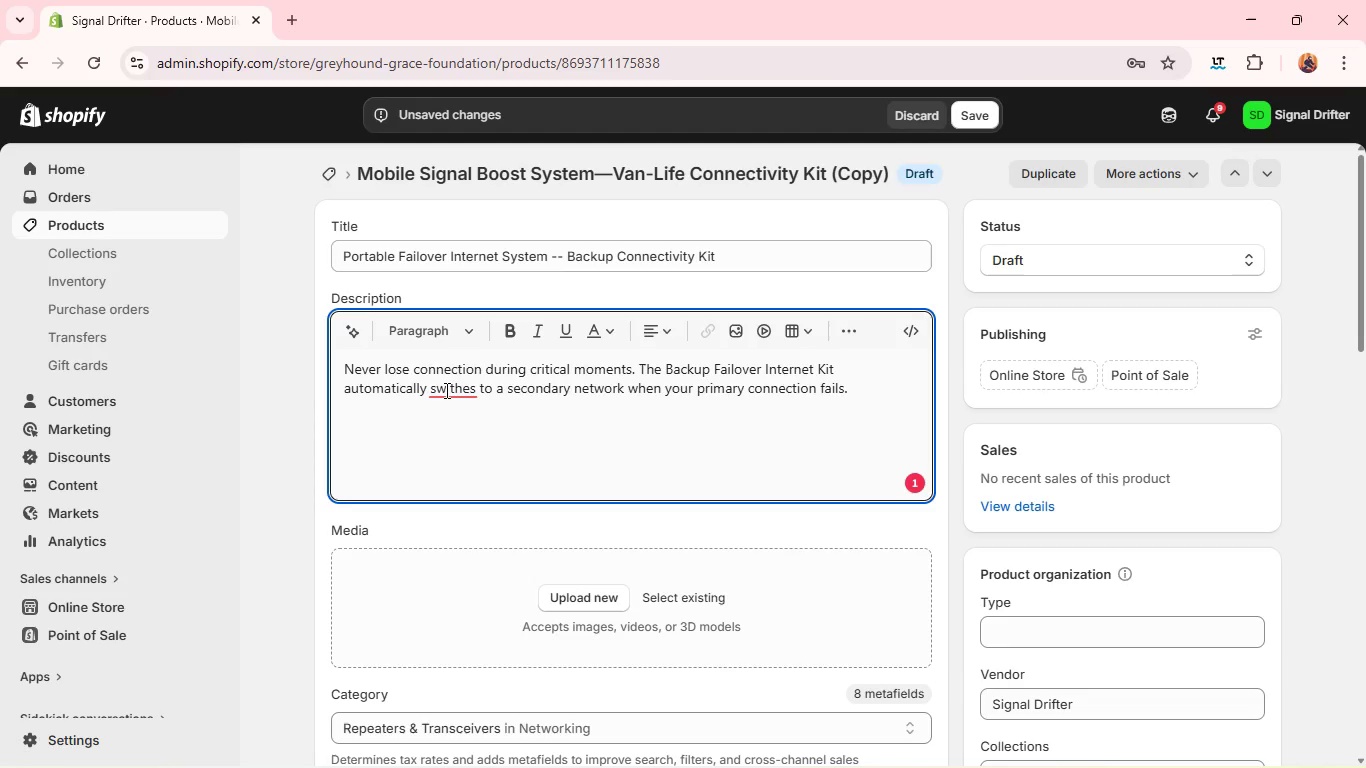 
left_click([445, 390])
 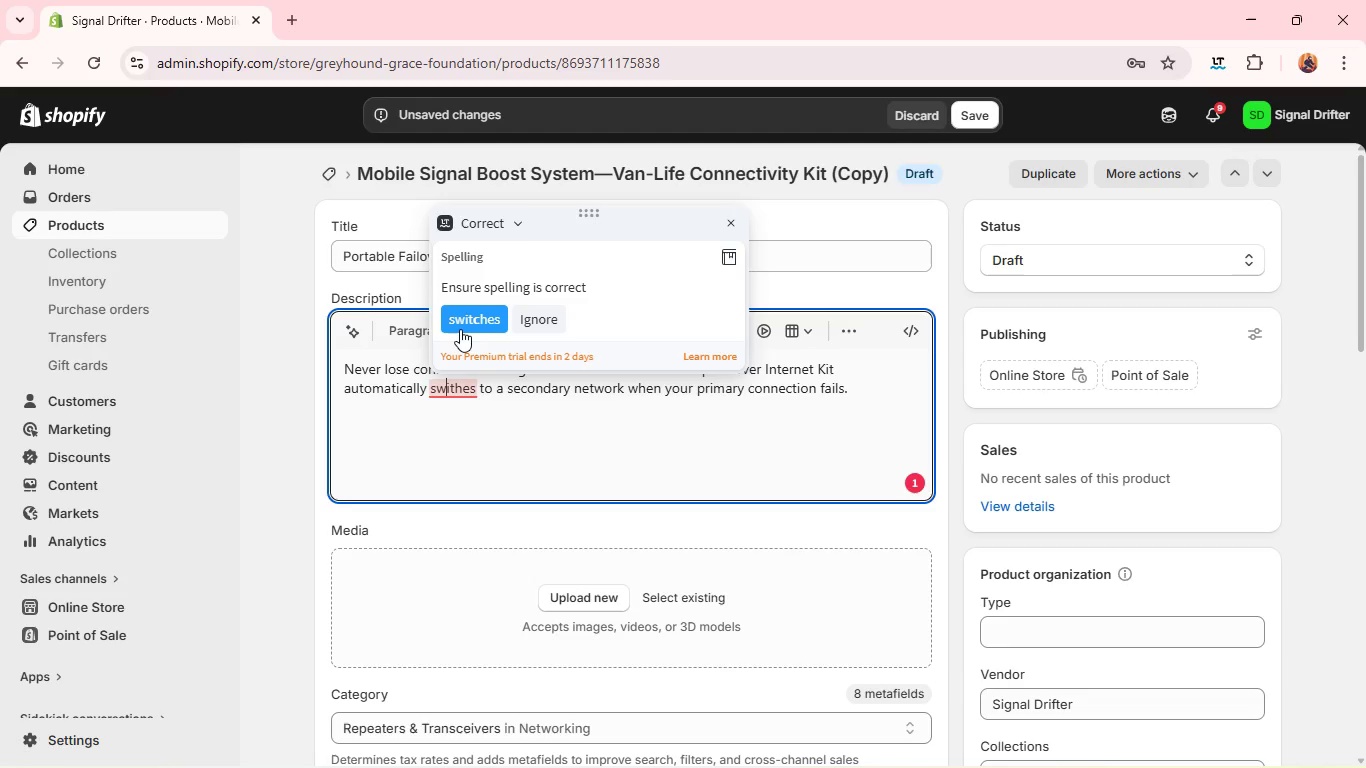 
left_click([461, 328])
 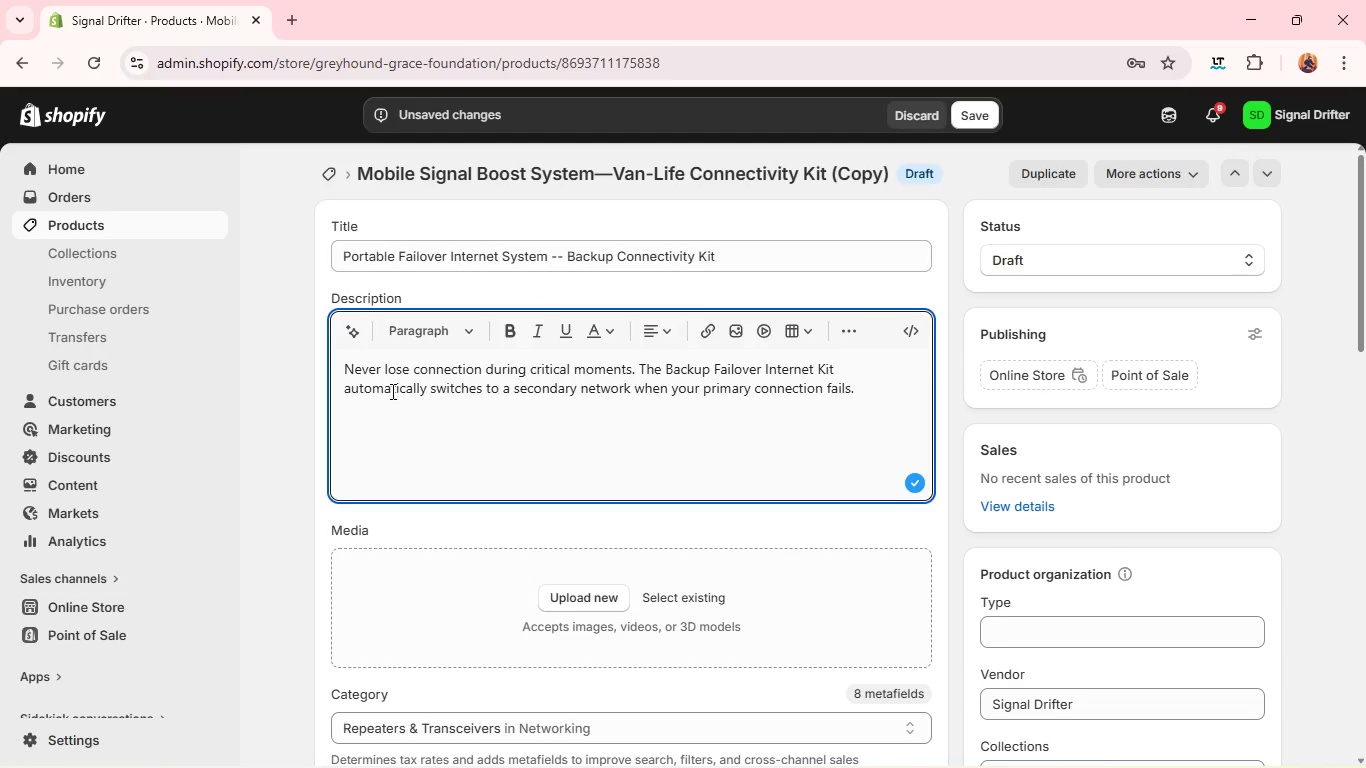 
left_click([341, 387])
 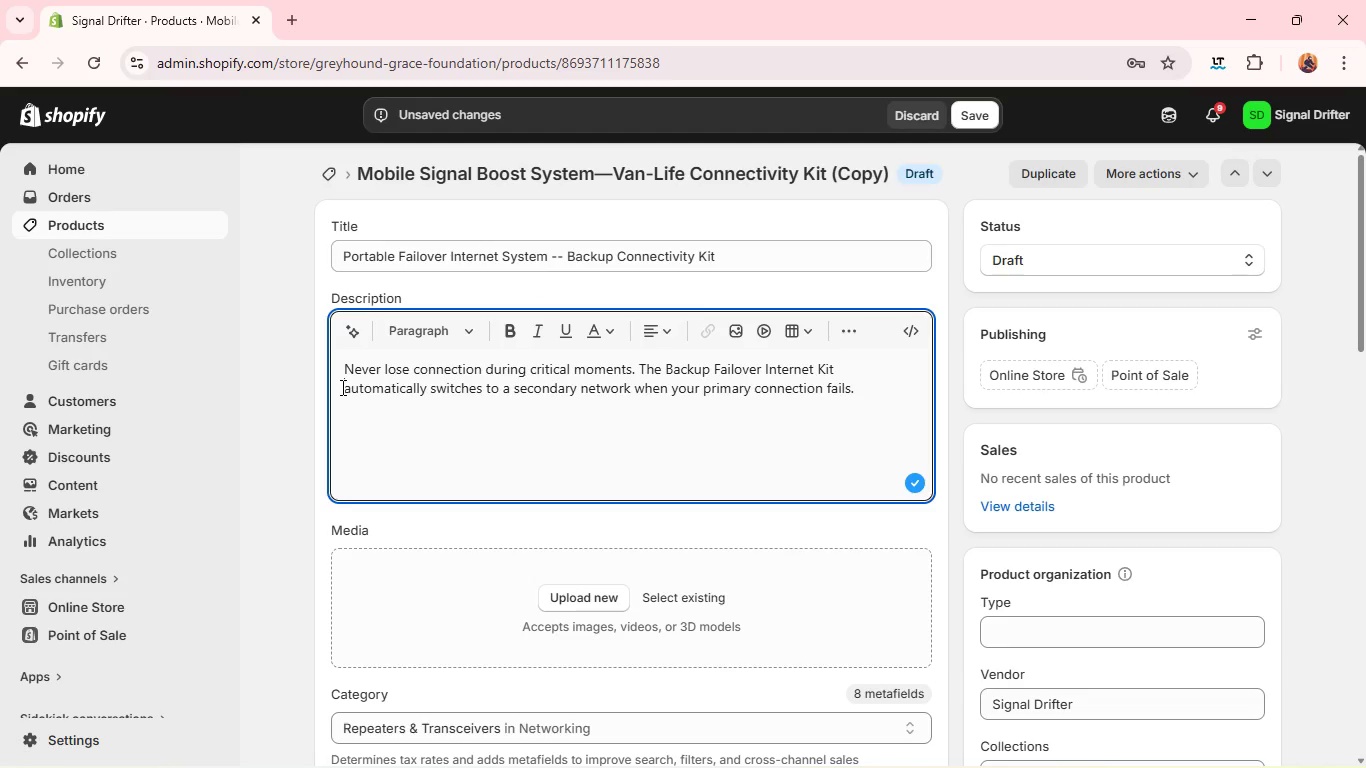 
key(Backspace)
 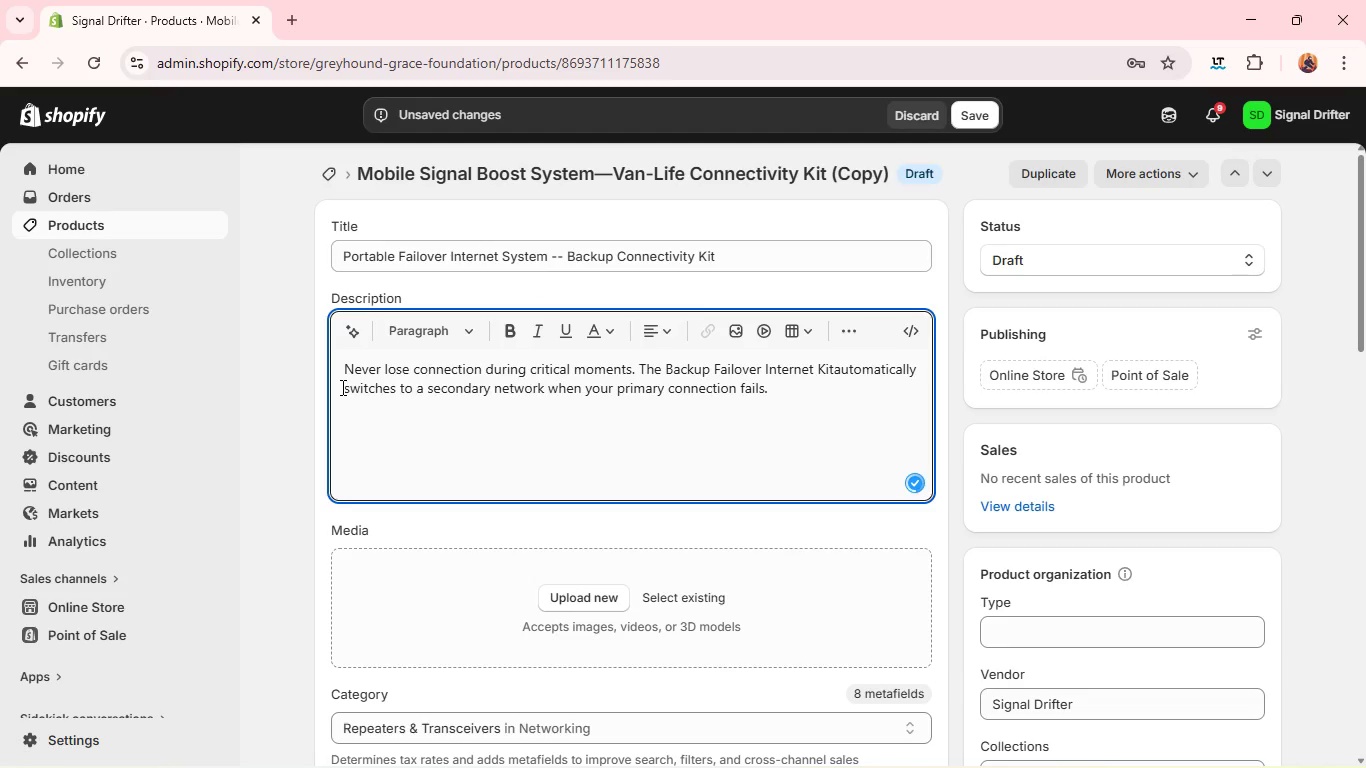 
key(Space)
 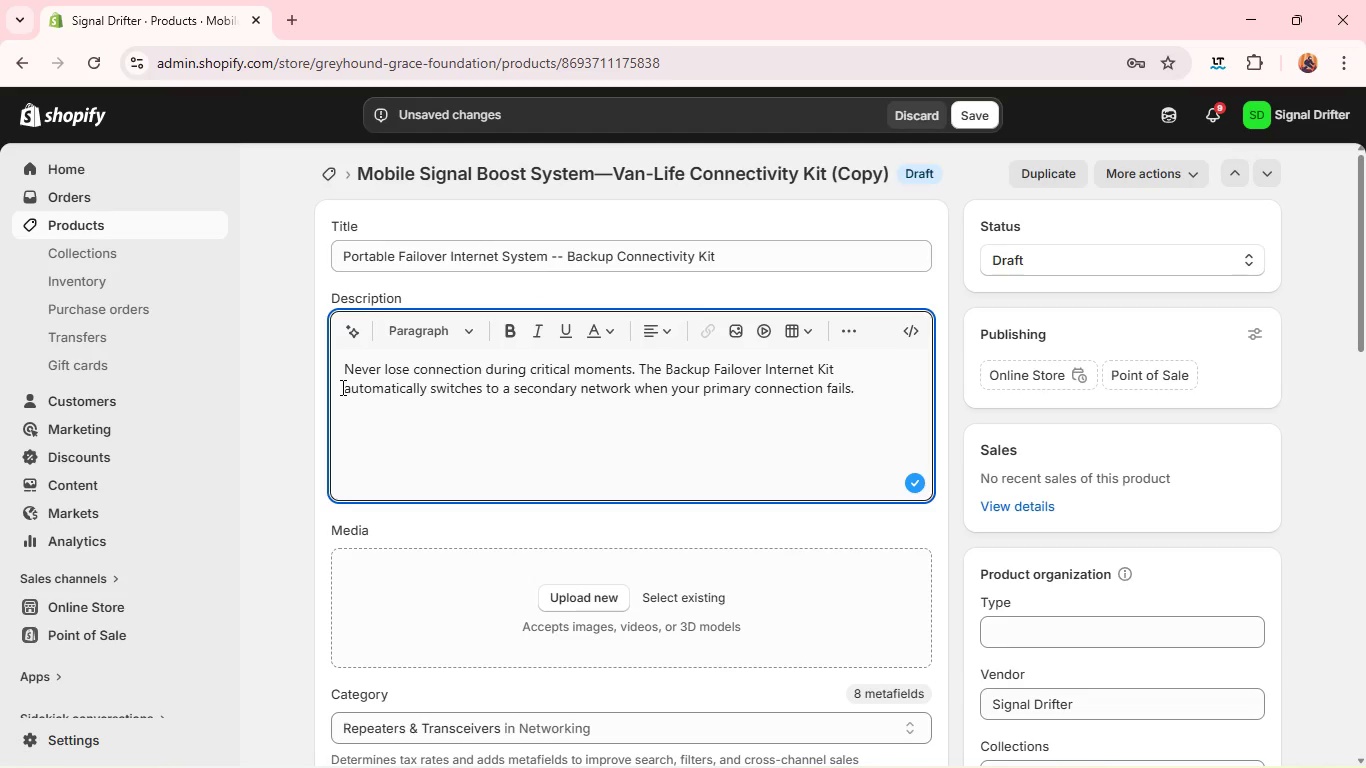 
left_click([341, 387])
 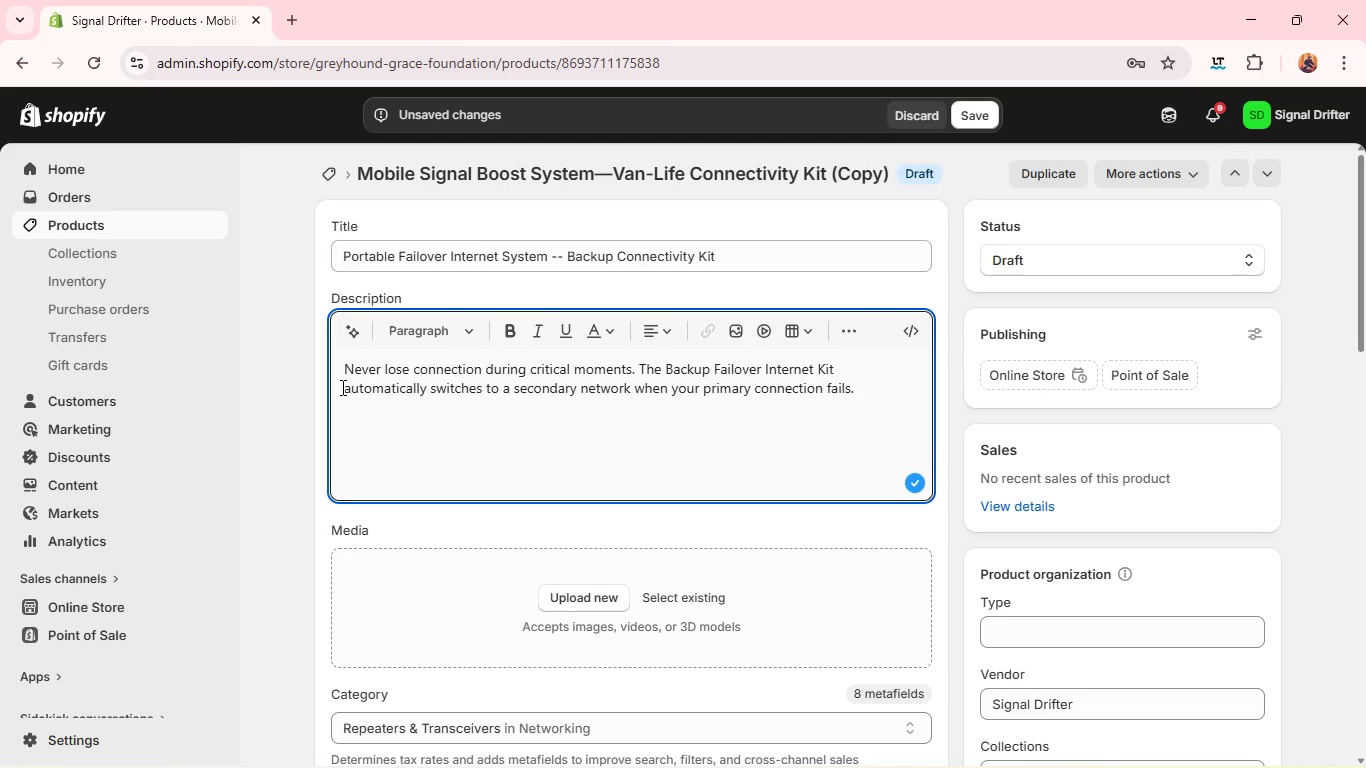 
key(Backspace)
 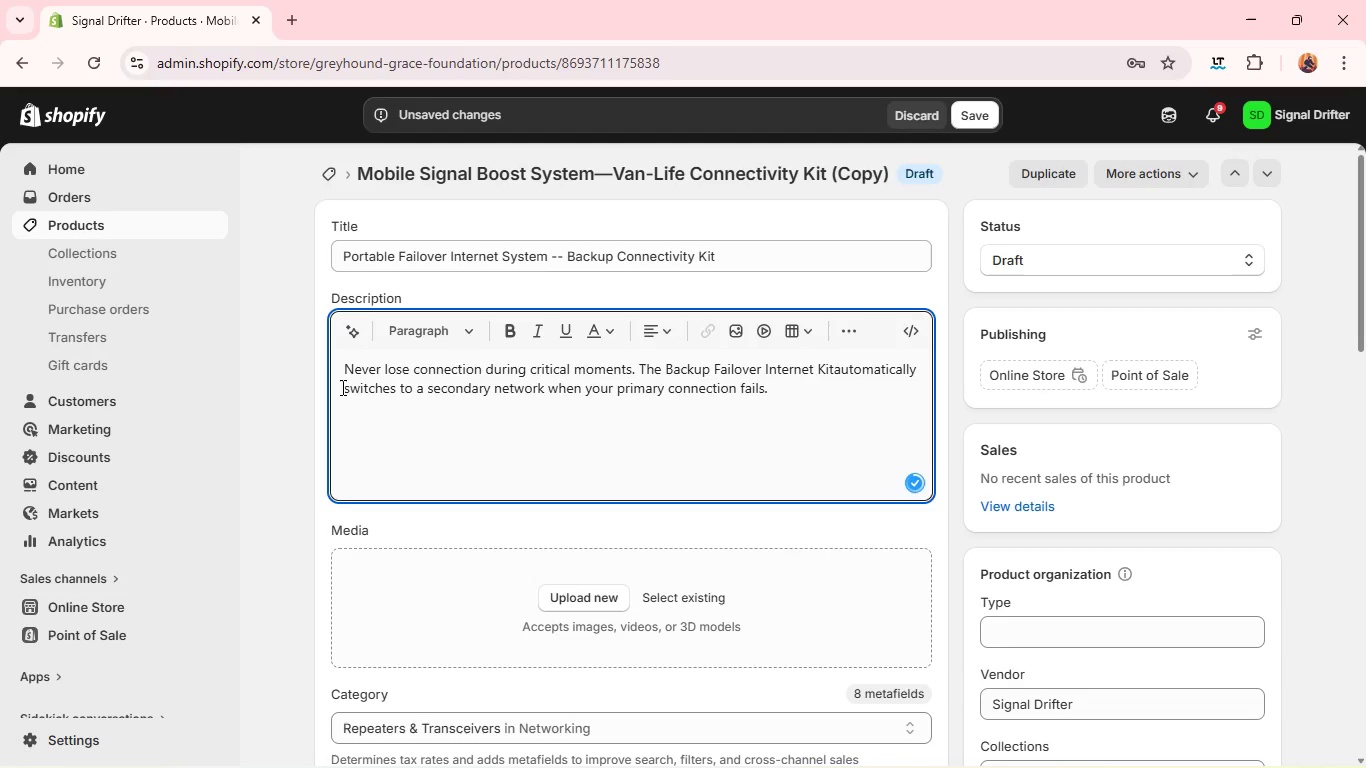 
key(Space)
 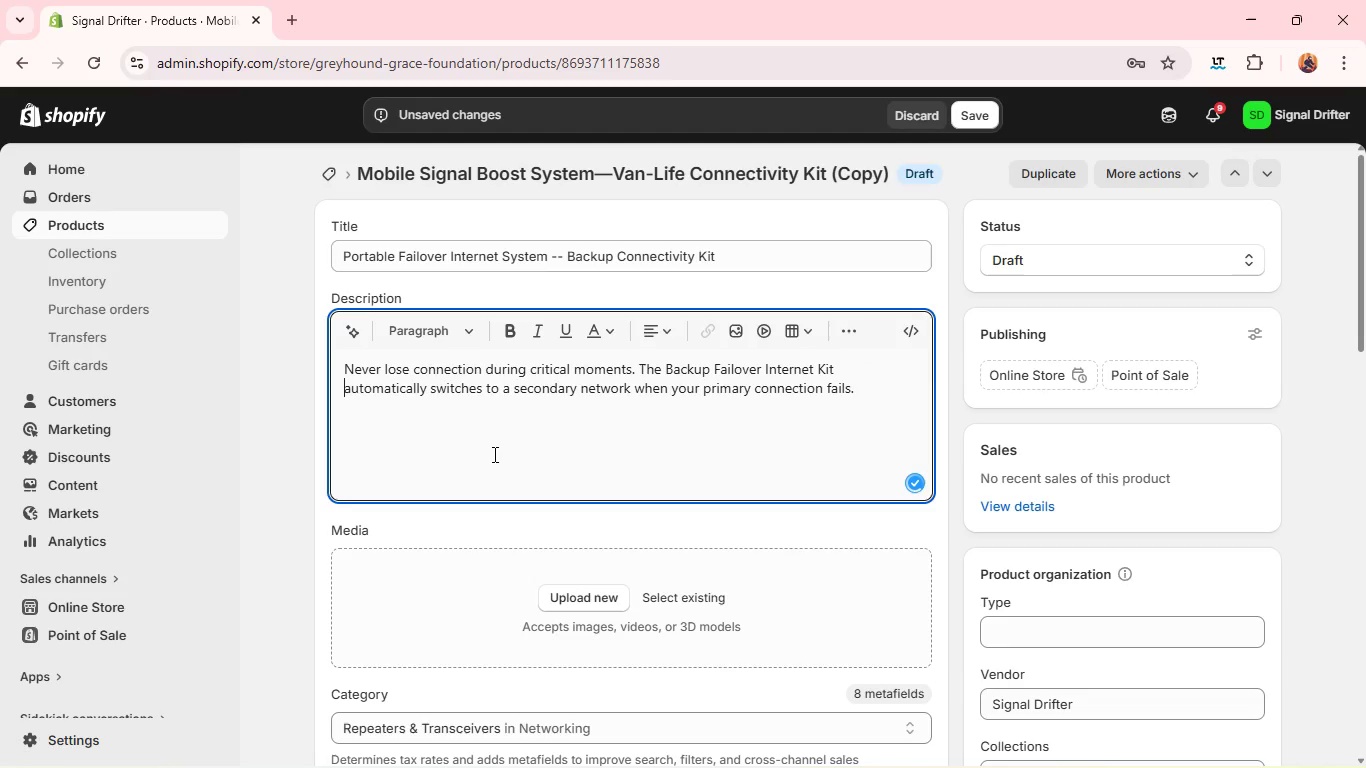 
left_click([493, 454])
 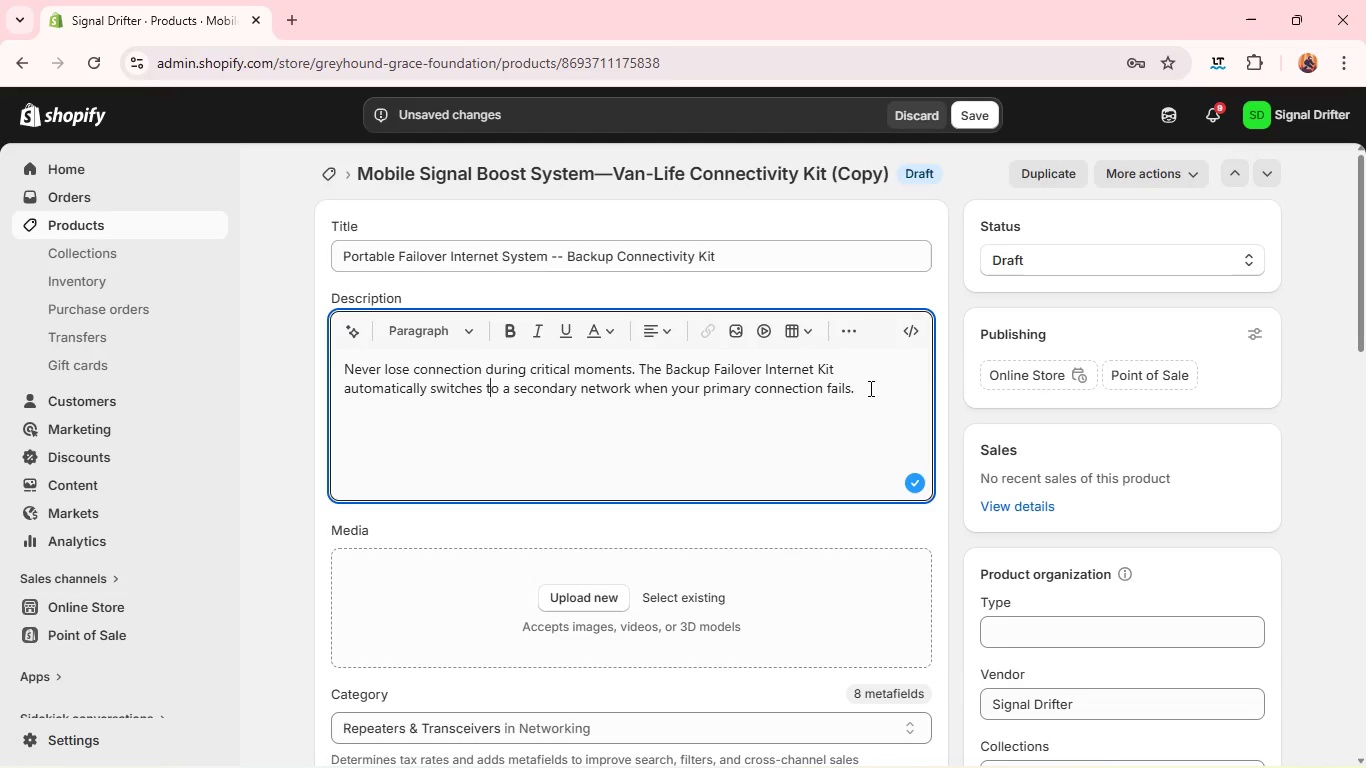 
key(Enter)
 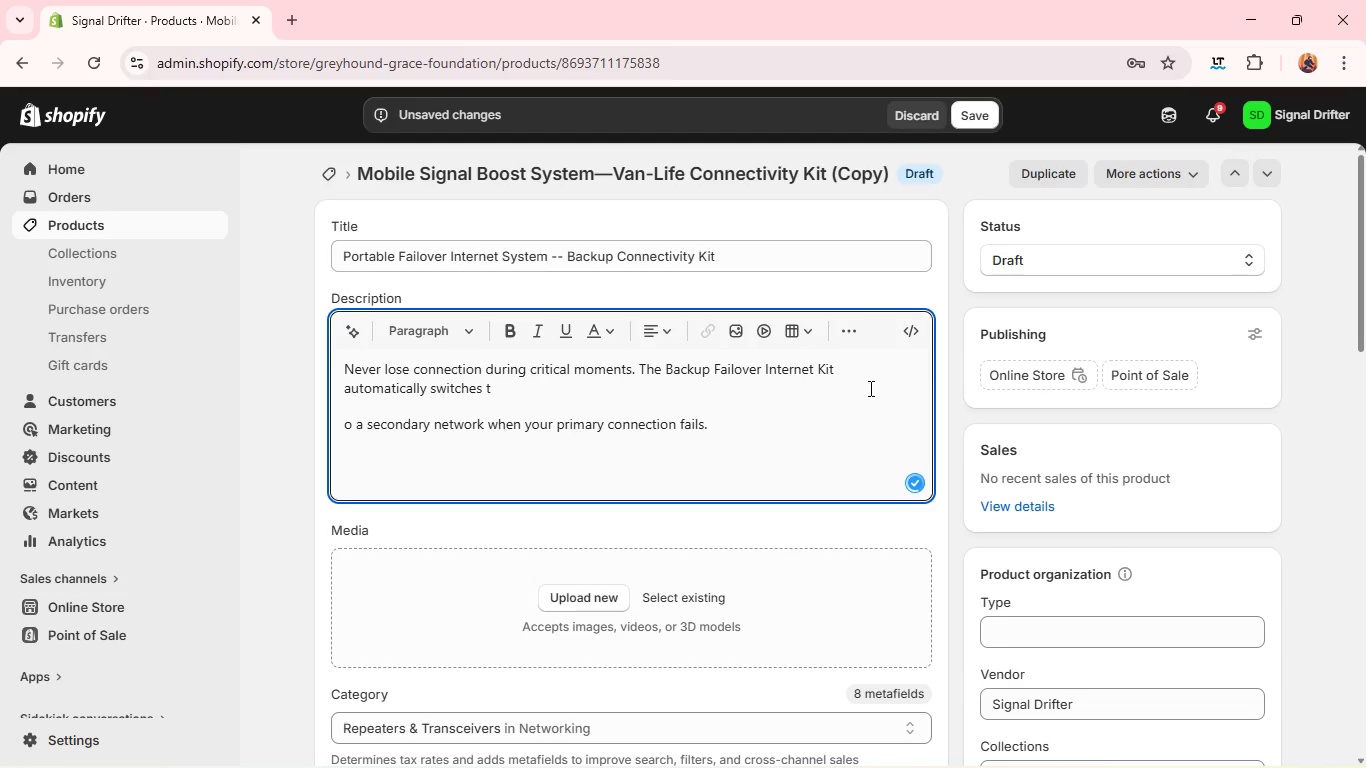 
key(Control+Z)
 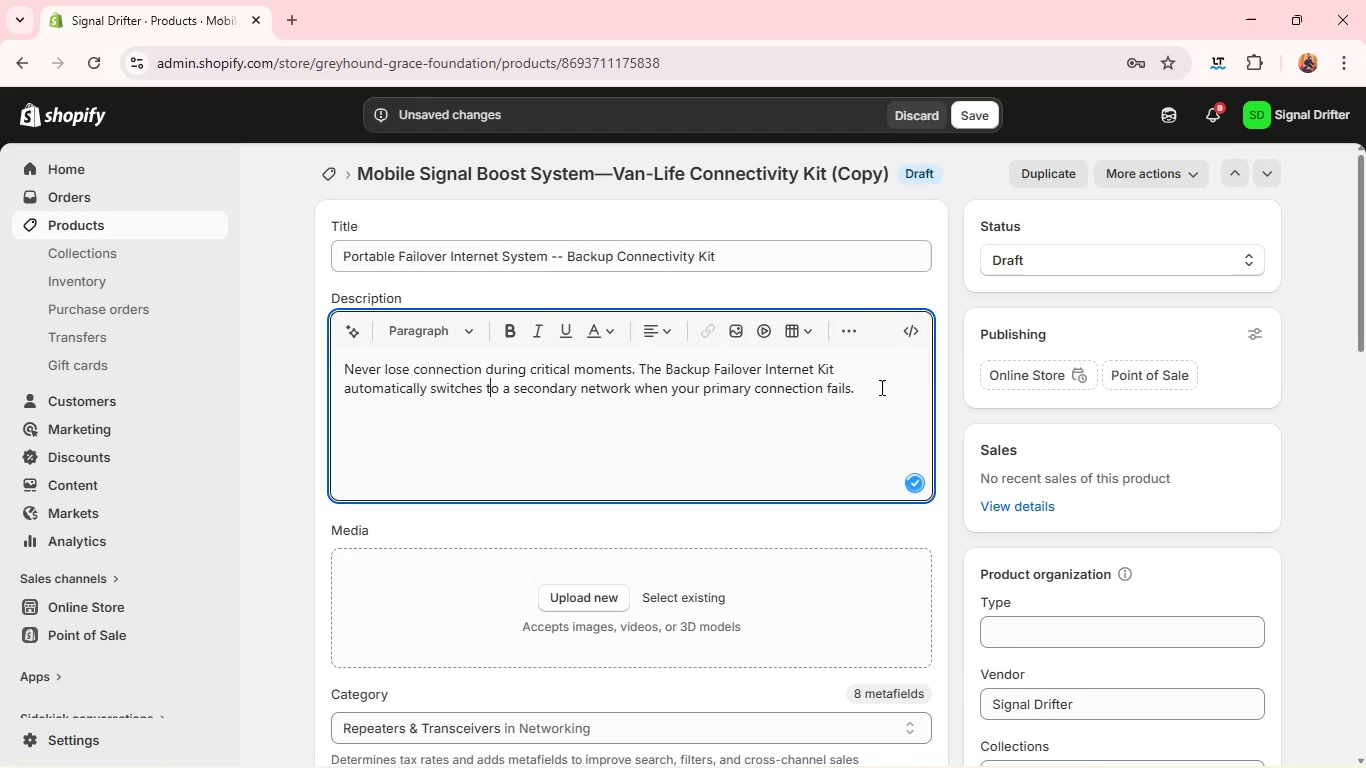 
left_click([882, 387])
 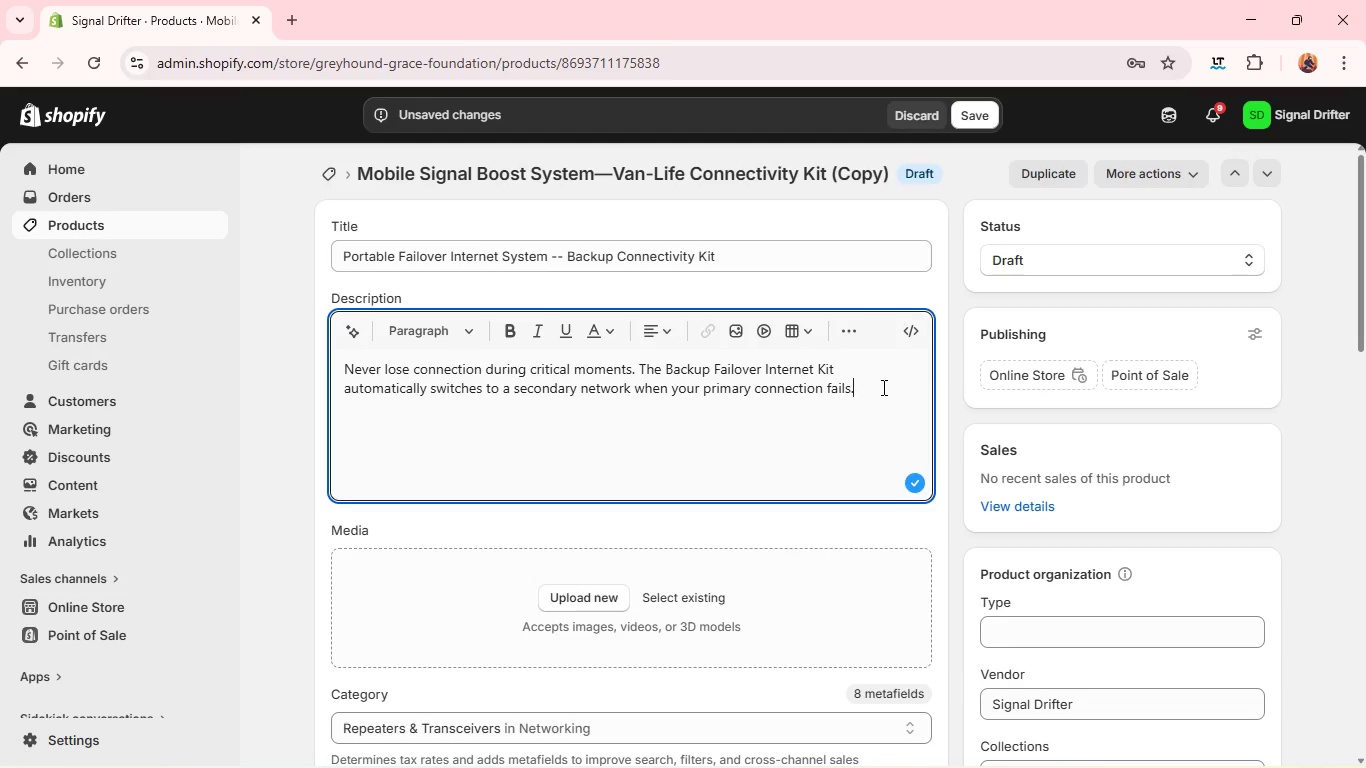 
key(Enter)
 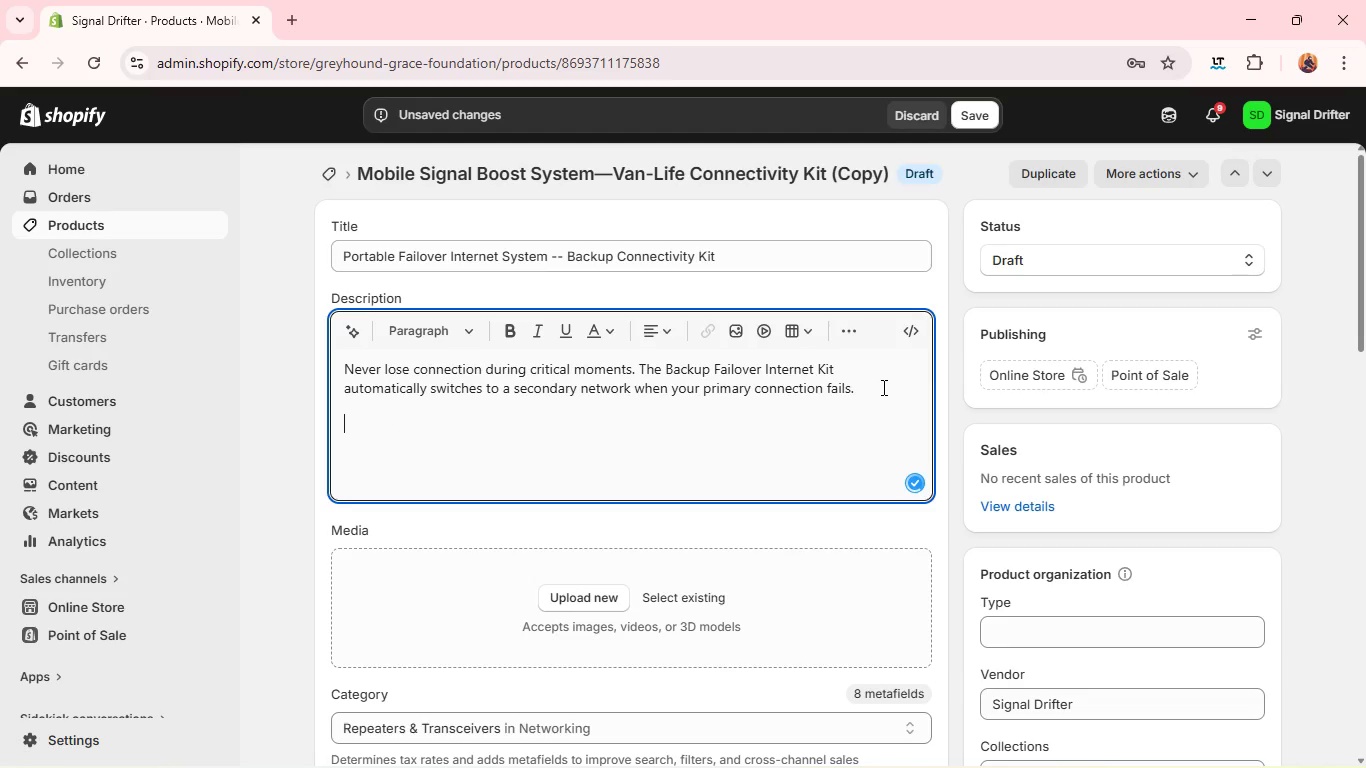 
type(Unexpected outages can halt operations, disrupt meeting )
 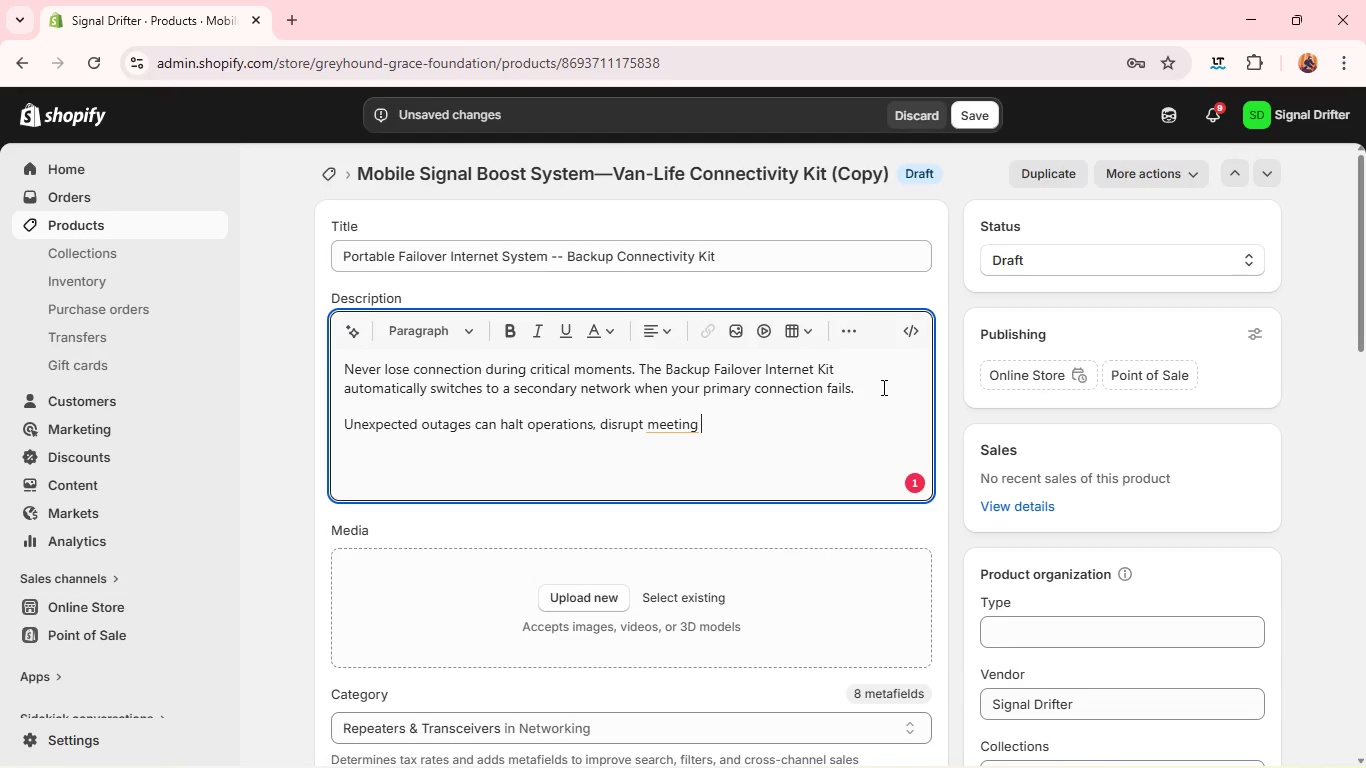 
wait(9.52)
 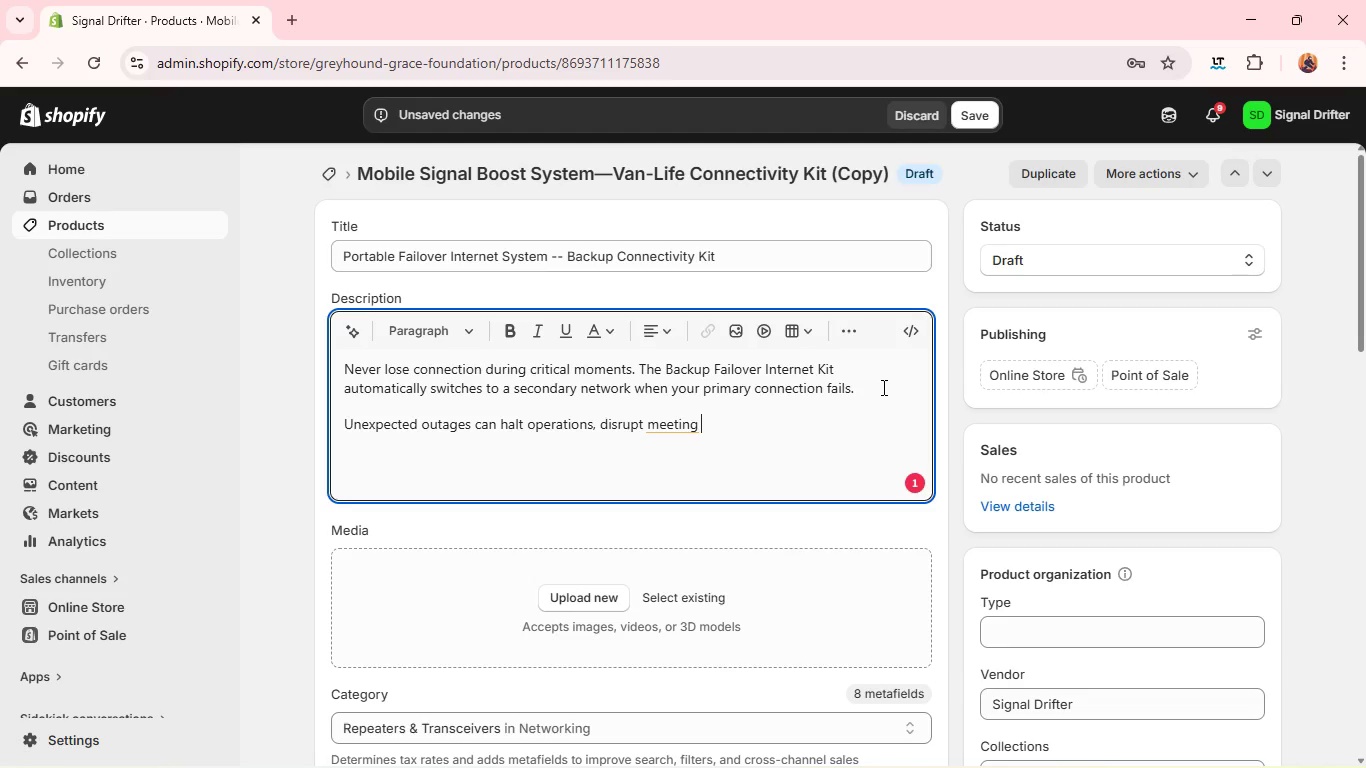 
key(Backspace)
 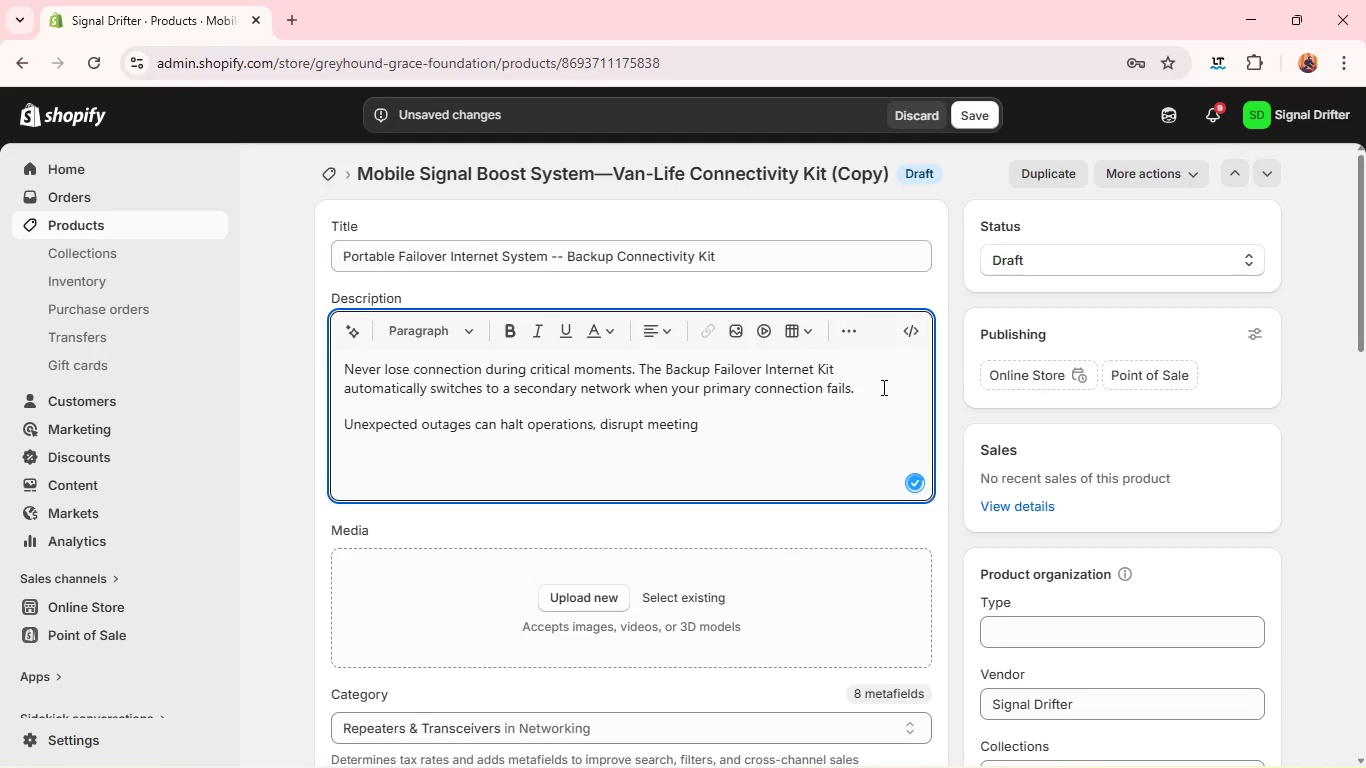 
key(S)
 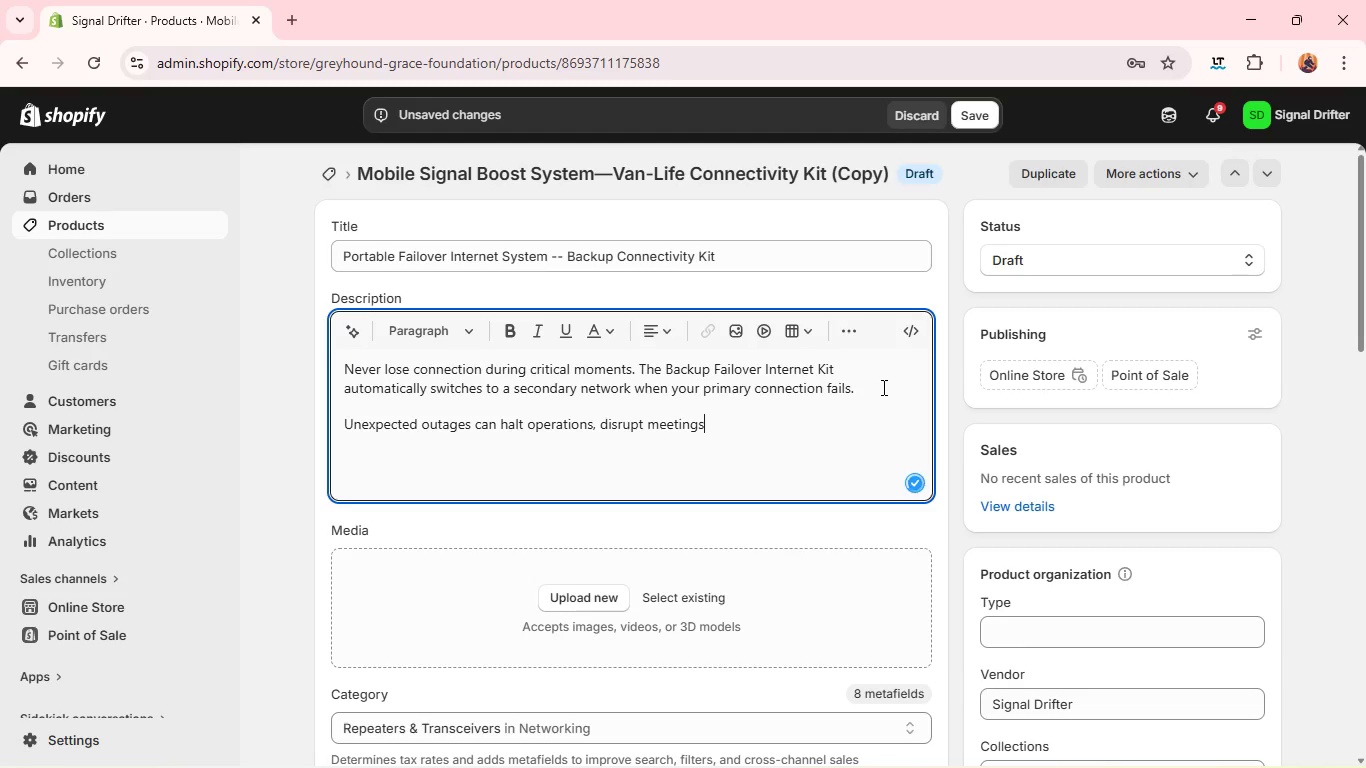 
key(Comma)
 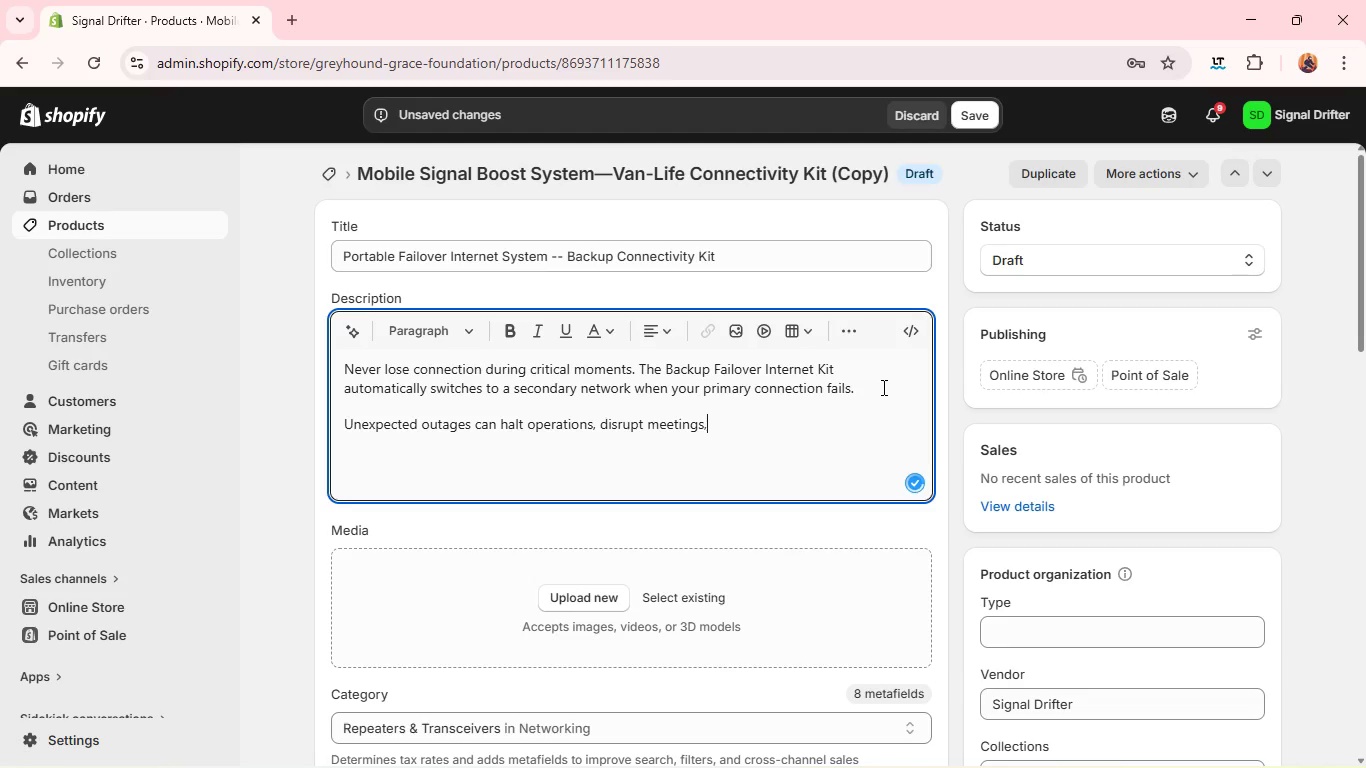 
key(Space)
 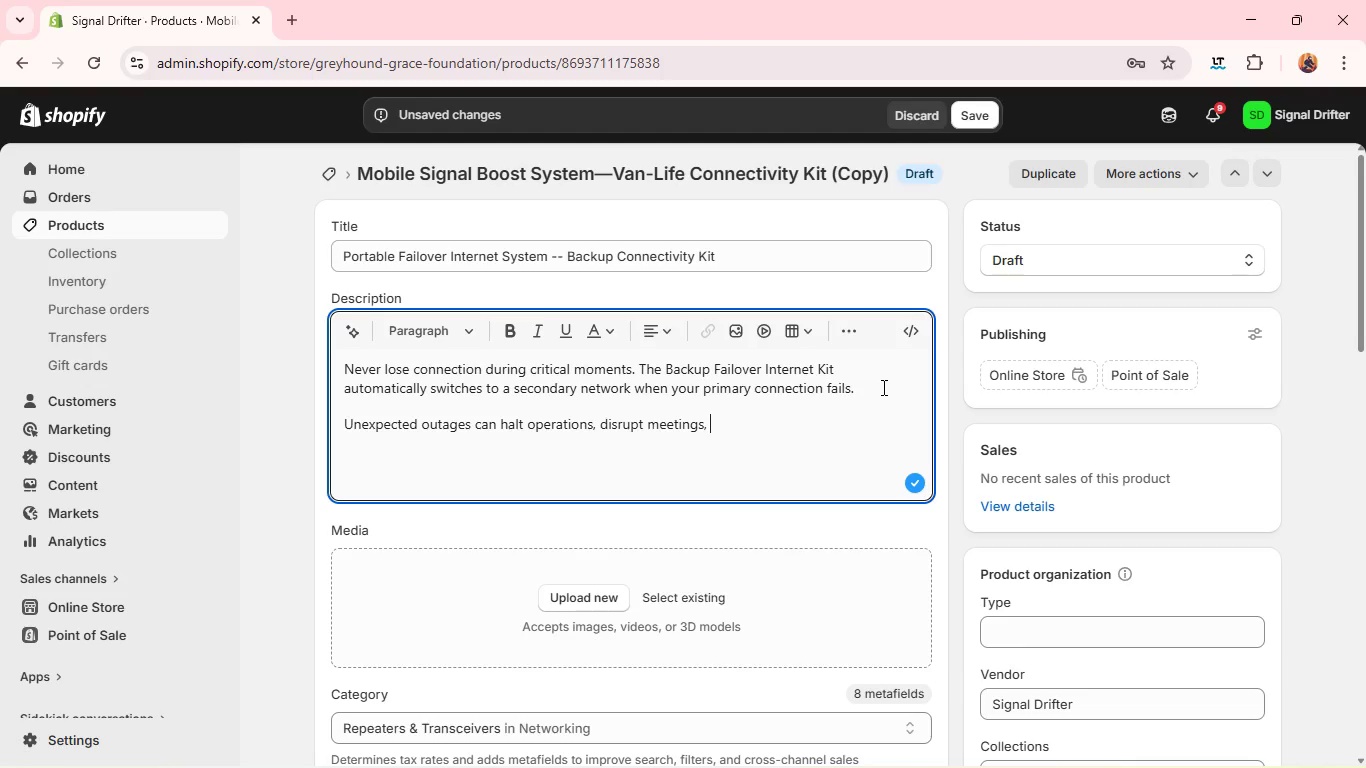 
wait(14.47)
 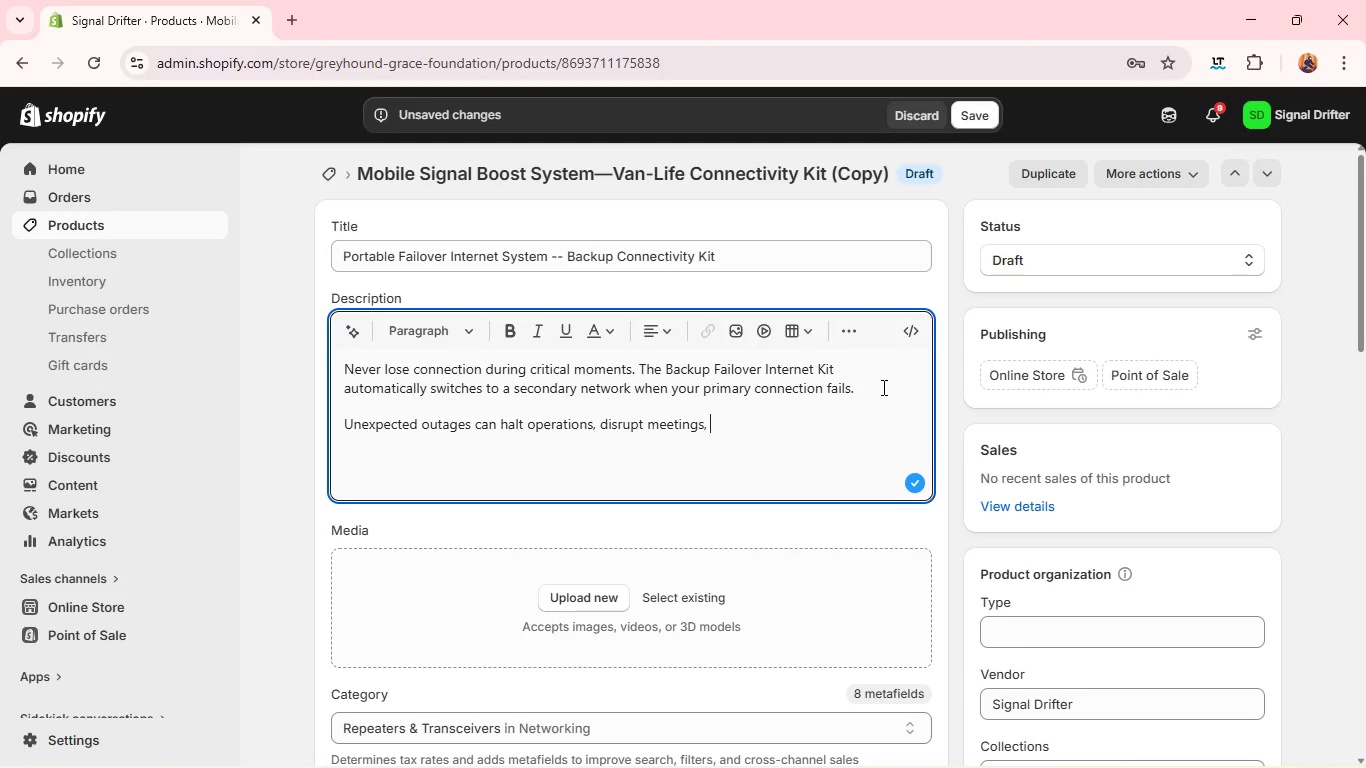 
type(and impcat )
key(Backspace)
key(Backspace)
key(Backspace)
key(Backspace)
type(act revenue. This )
 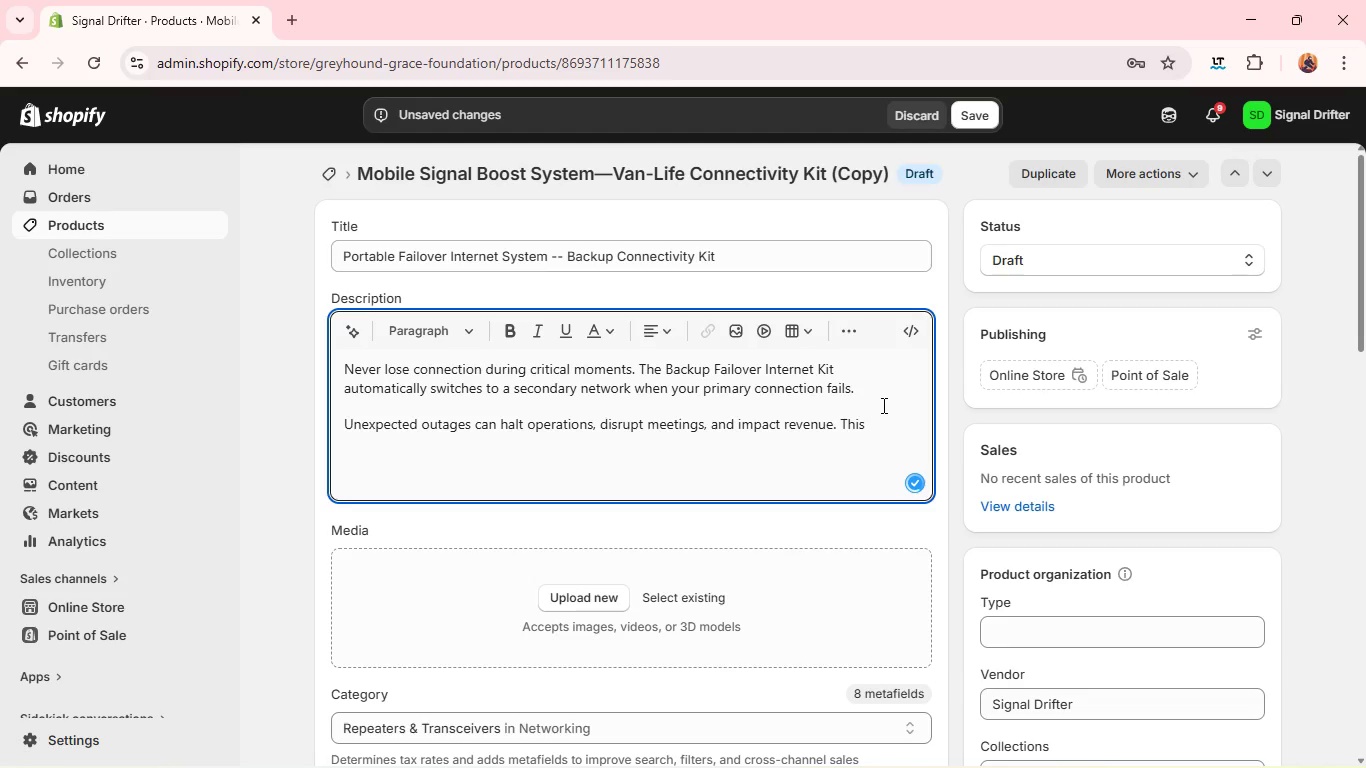 
wait(8.89)
 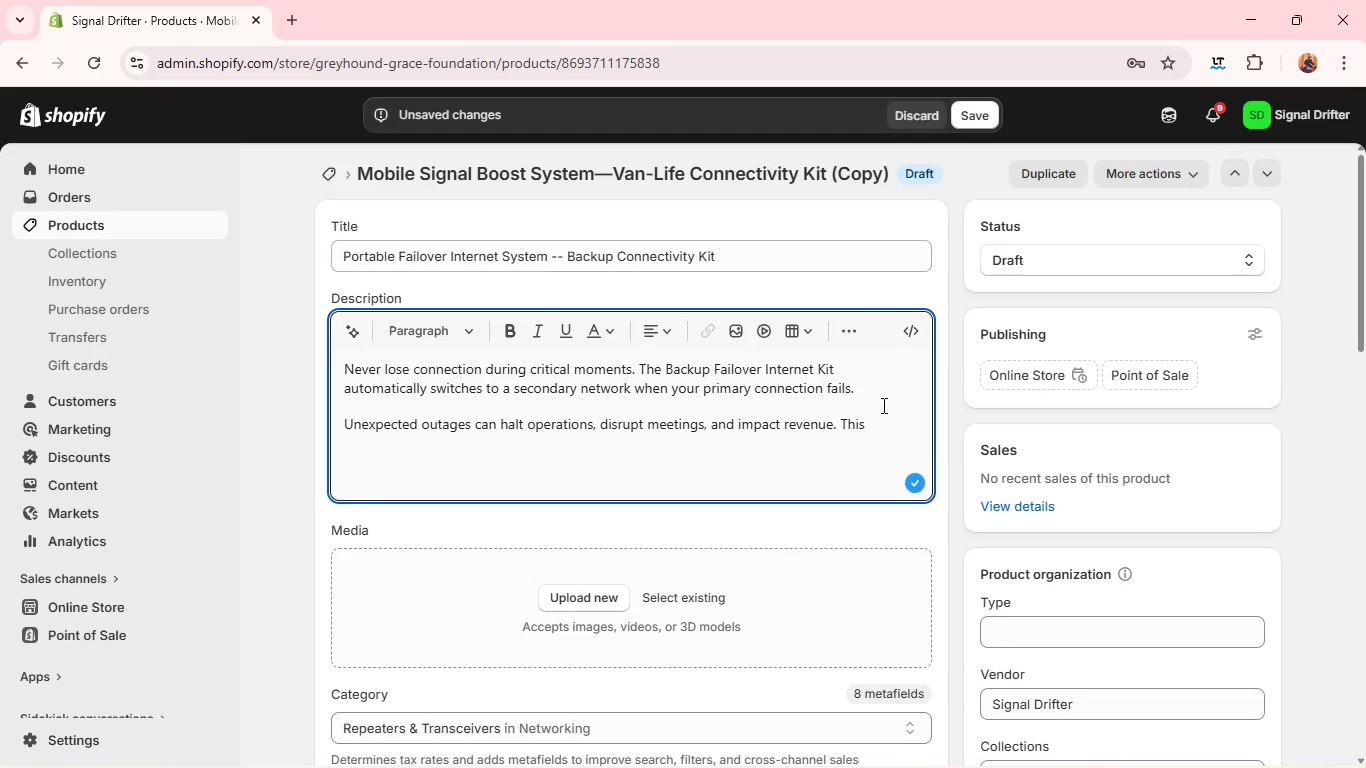 
type(system ensures business continuity with intelligent )
 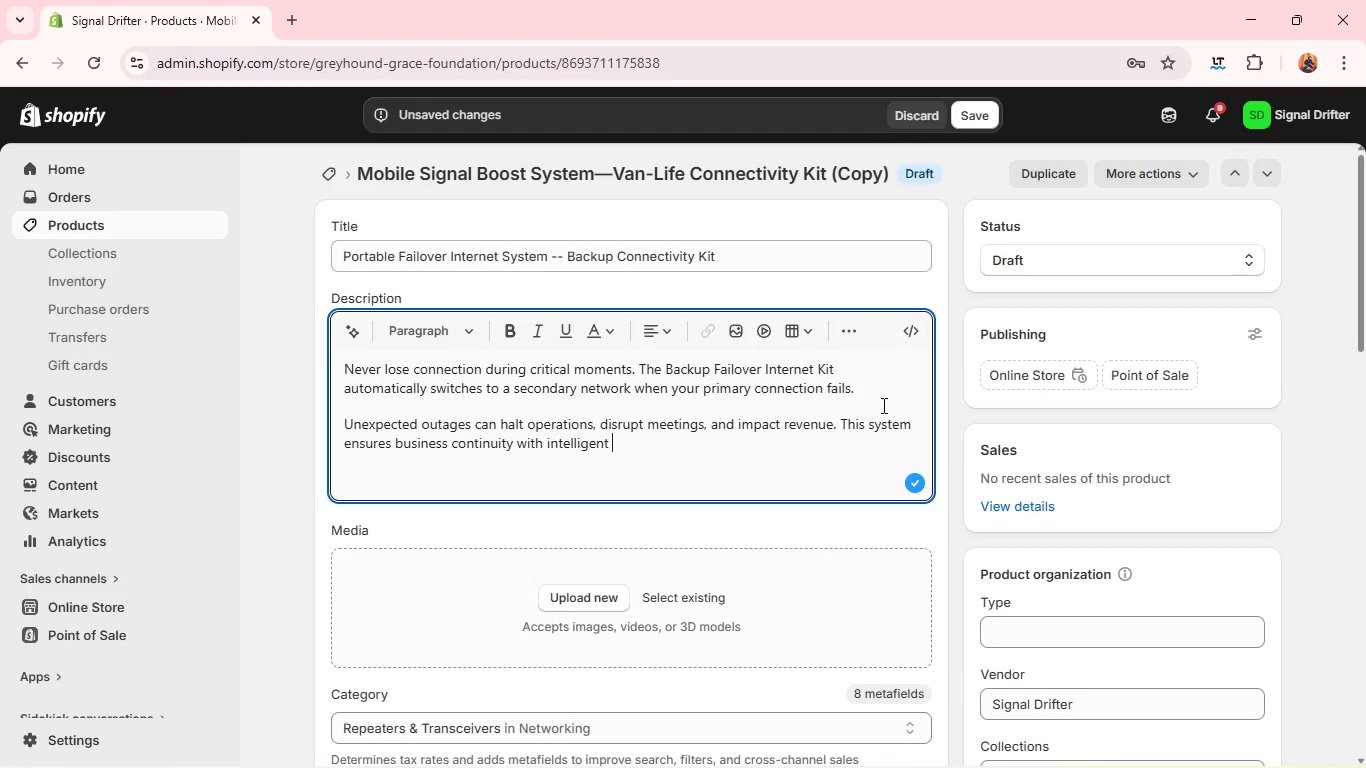 
type(failover and secure network redundancy. )
 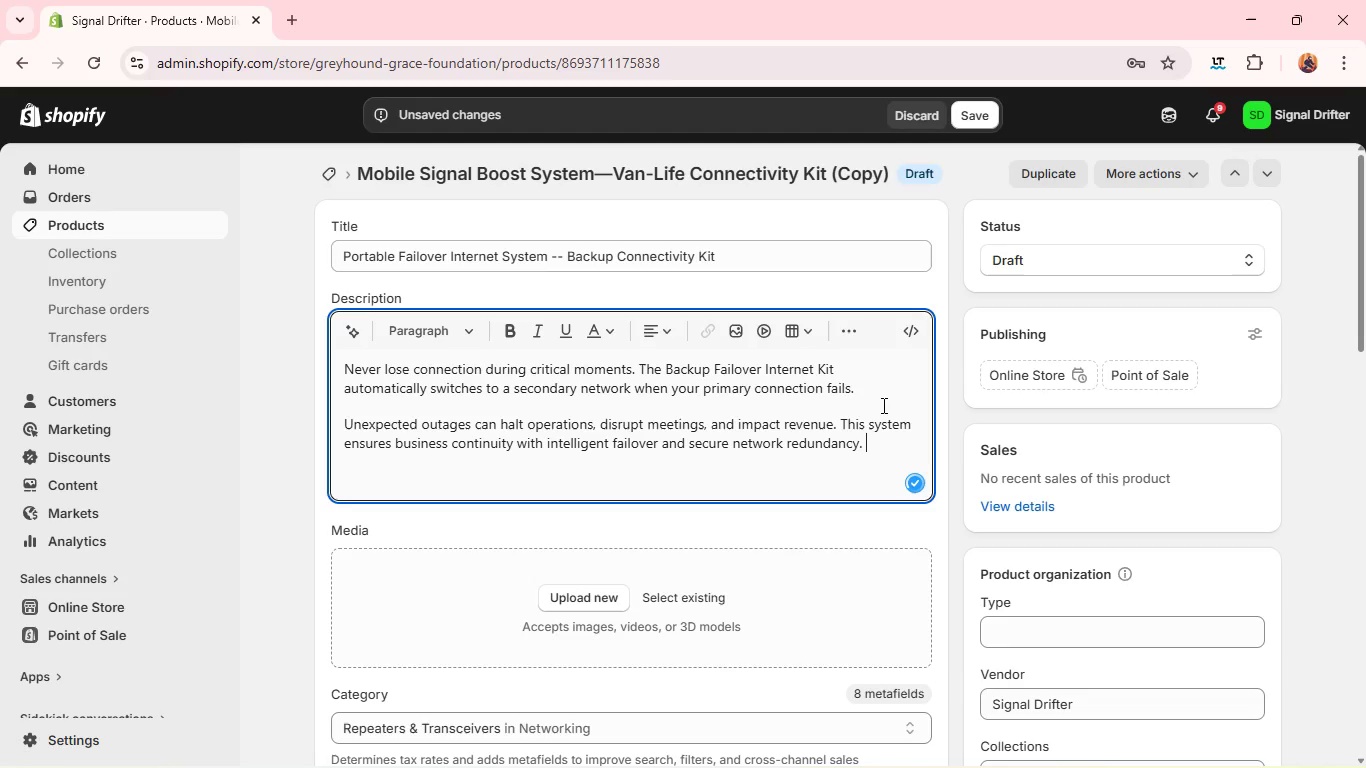 
key(Enter)
 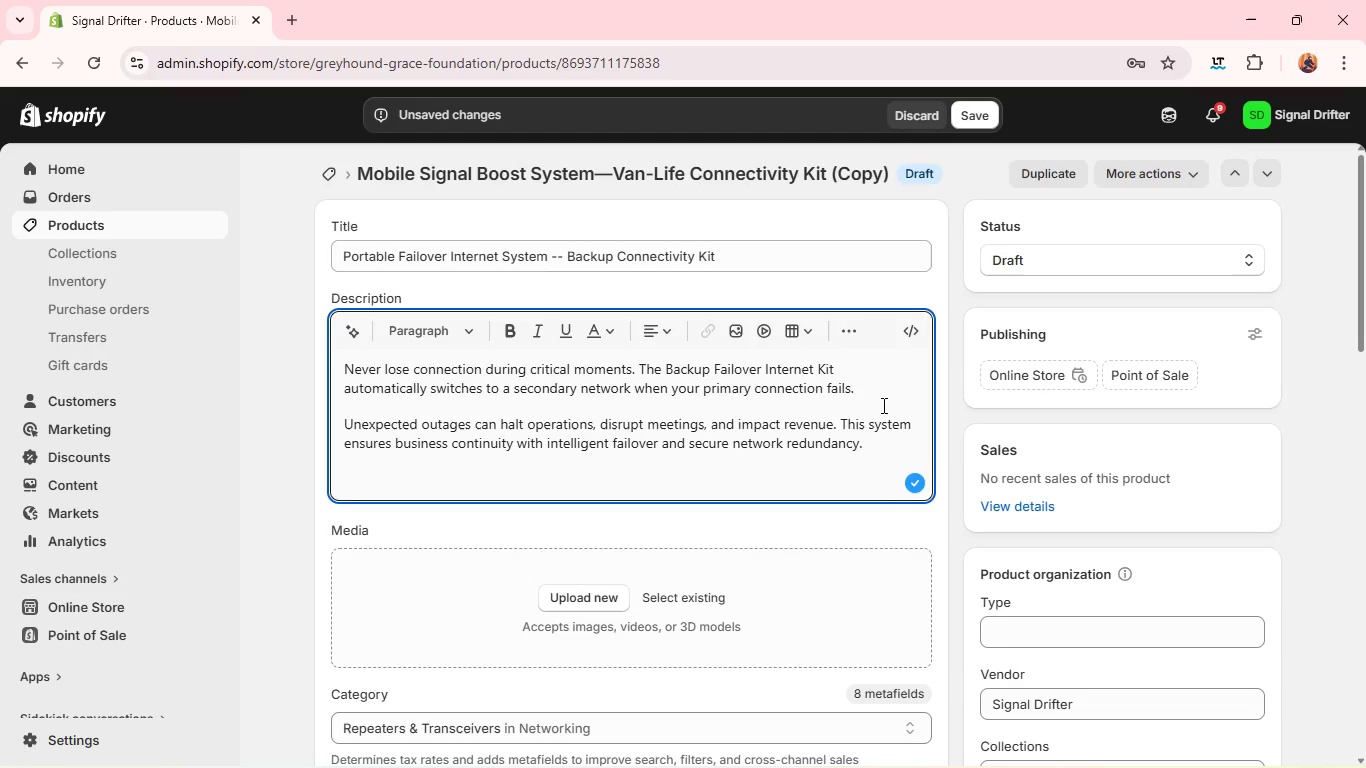 
wait(6.02)
 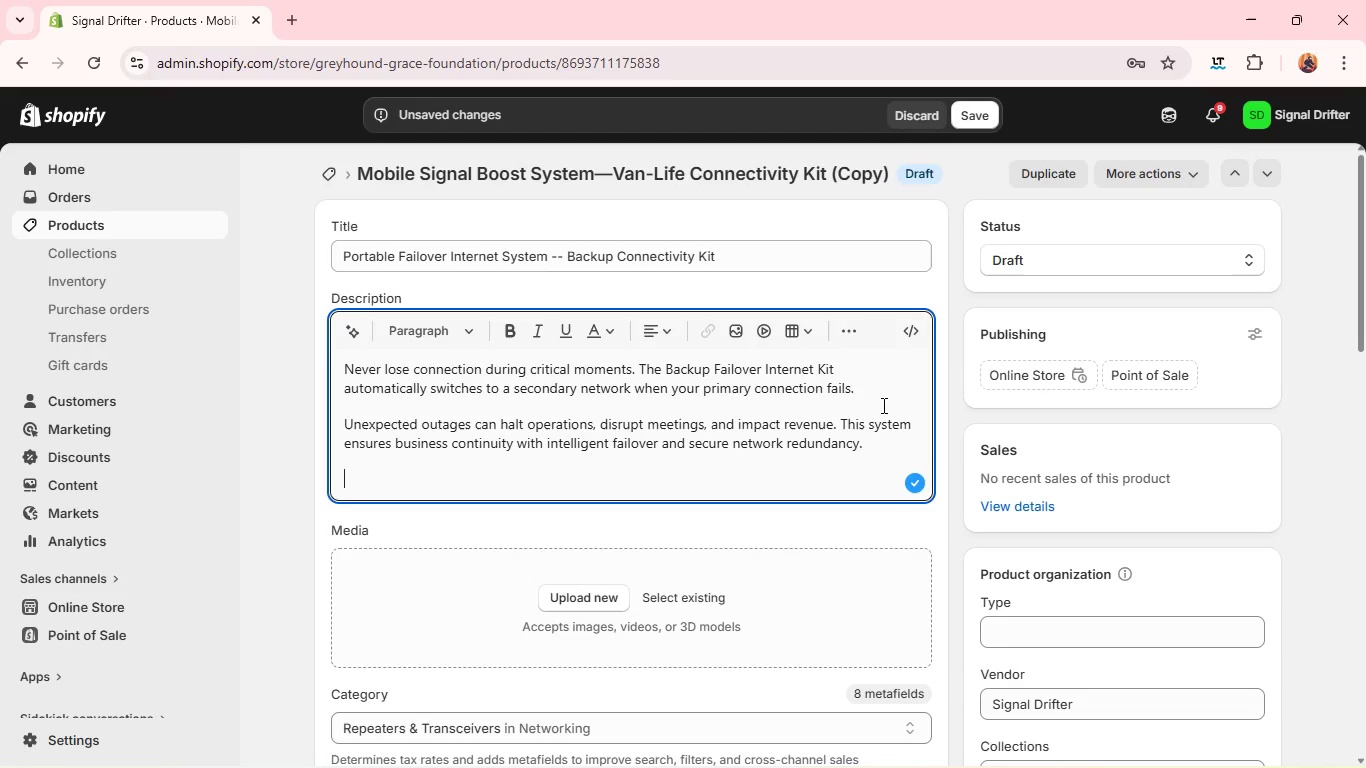 
type(pERFEct for remote professionals and small teams who require uninterrupted s)
key(Backspace)
type(access.)
 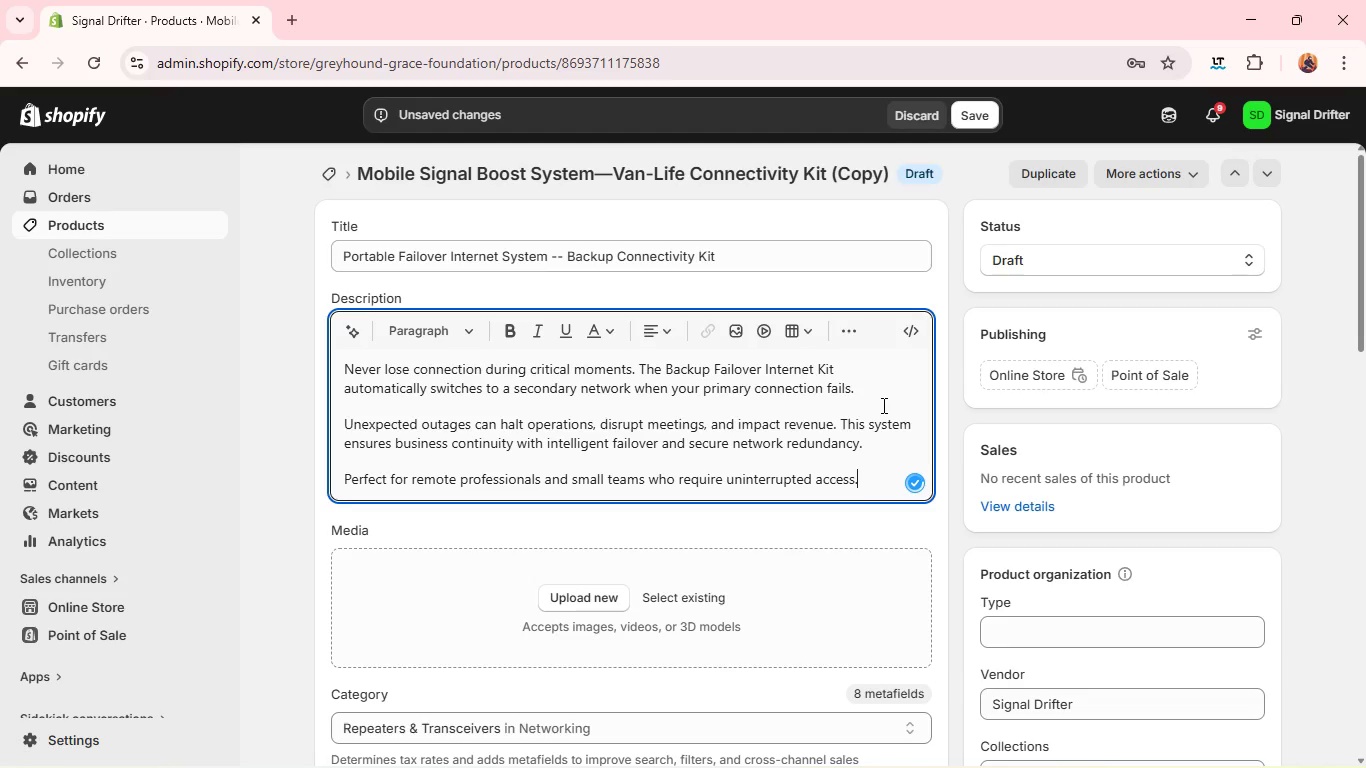 
key(Enter)
 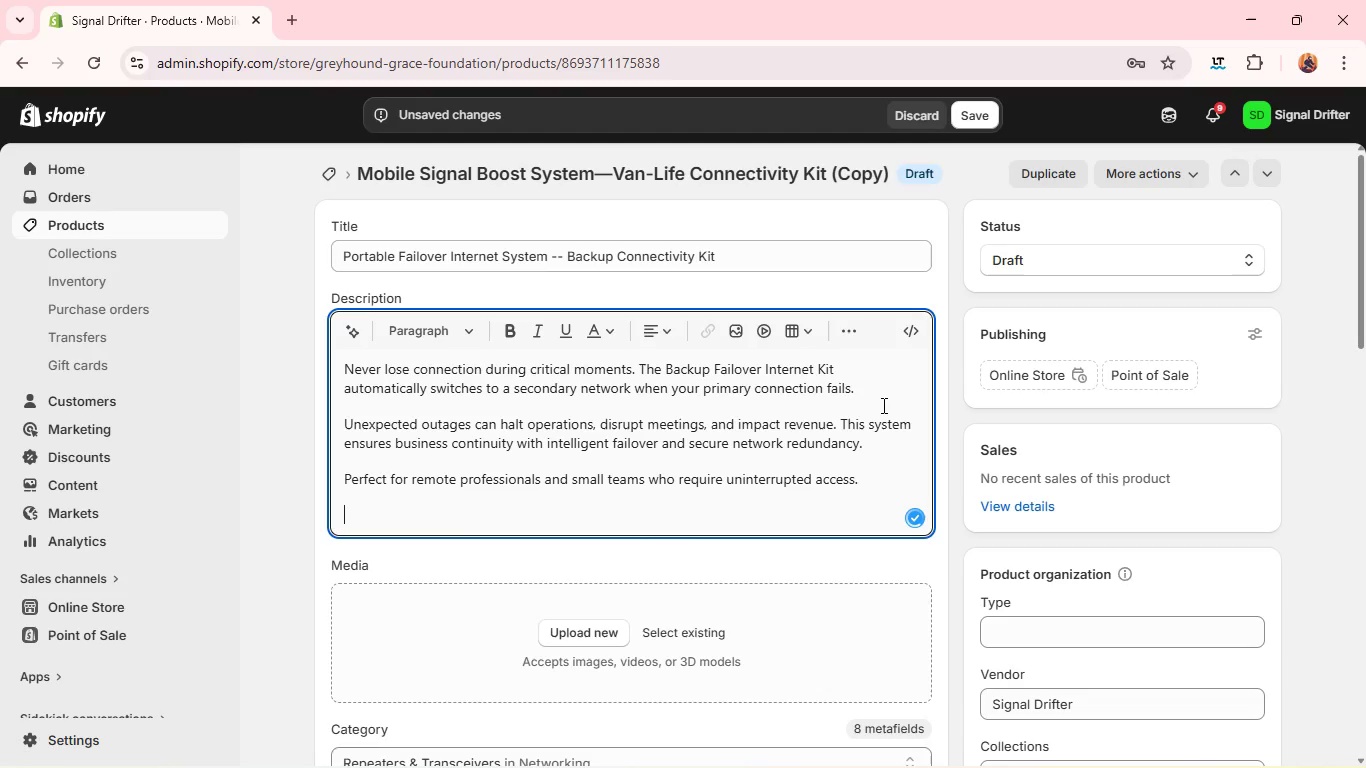 
type(WHAT's included:)
 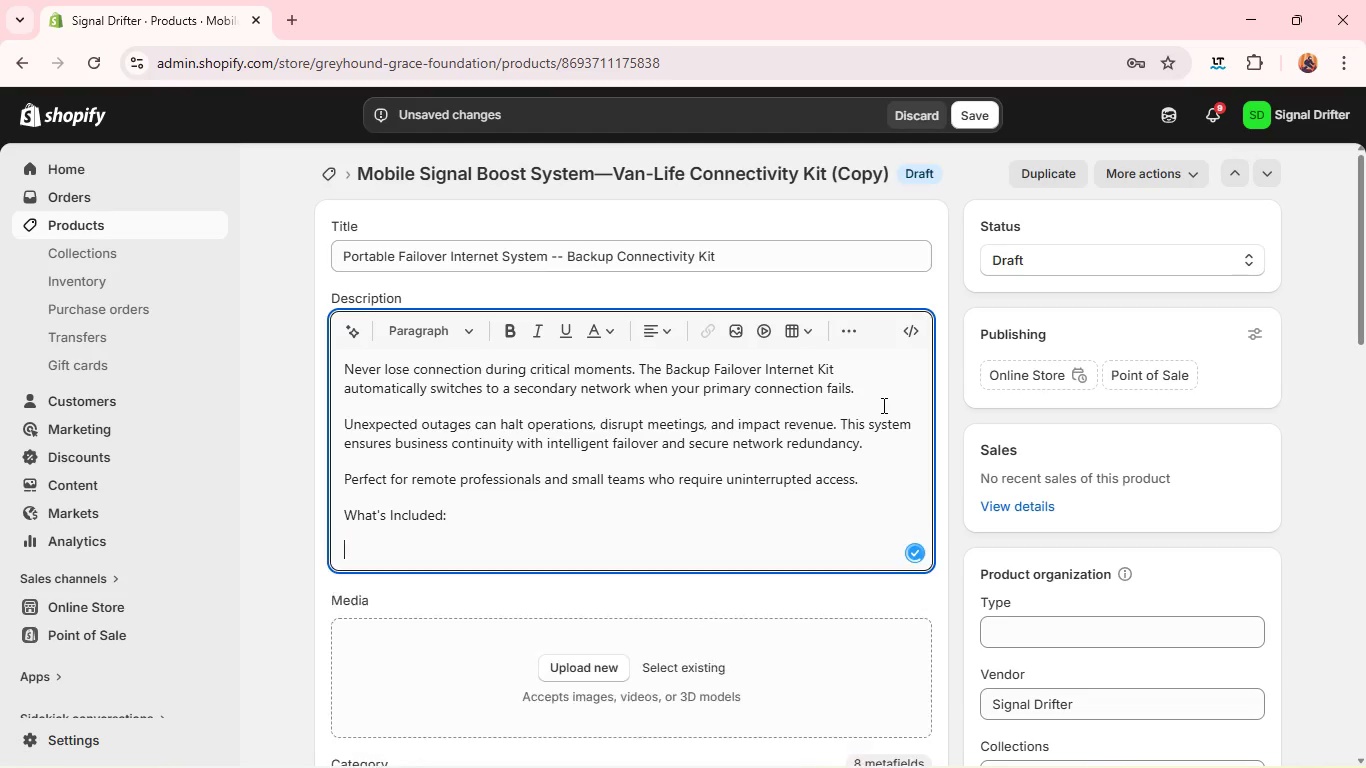 
 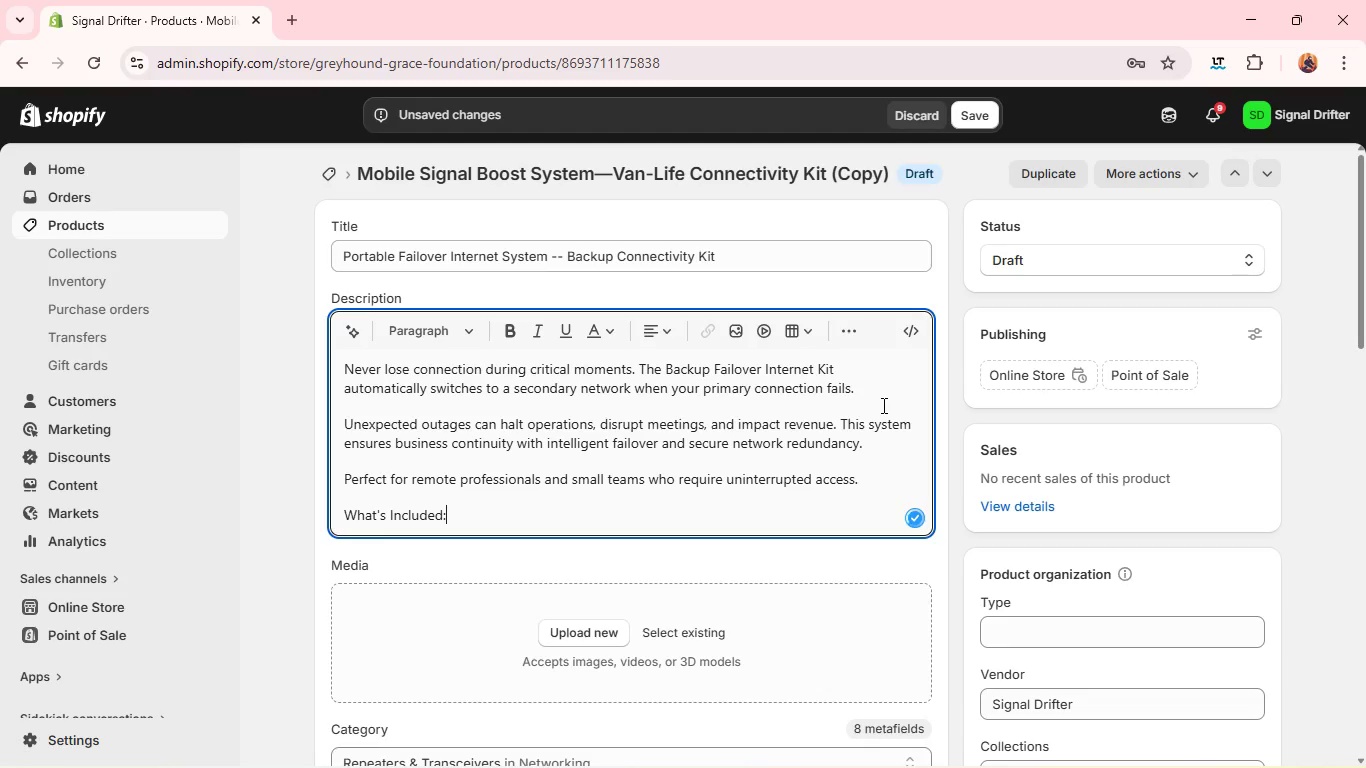 
key(Shift+Enter)
 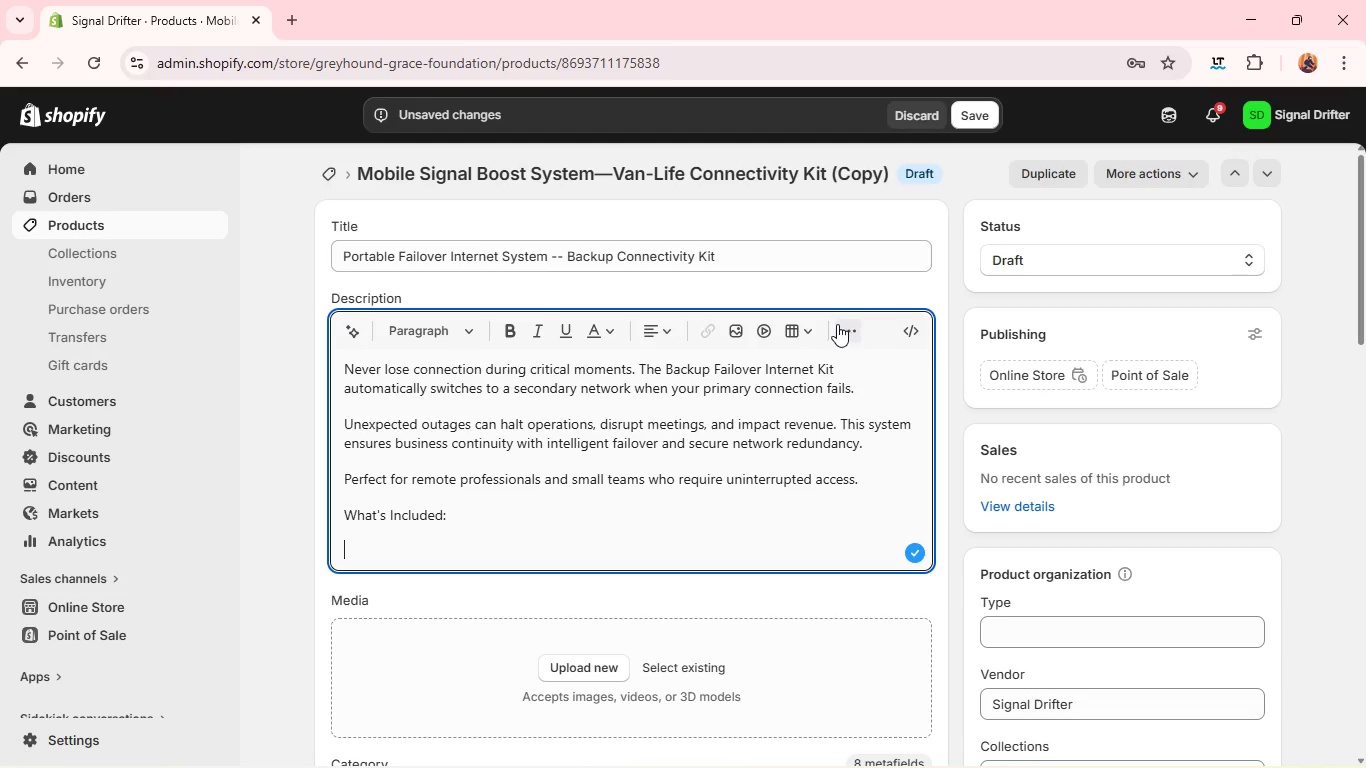 
left_click([848, 332])
 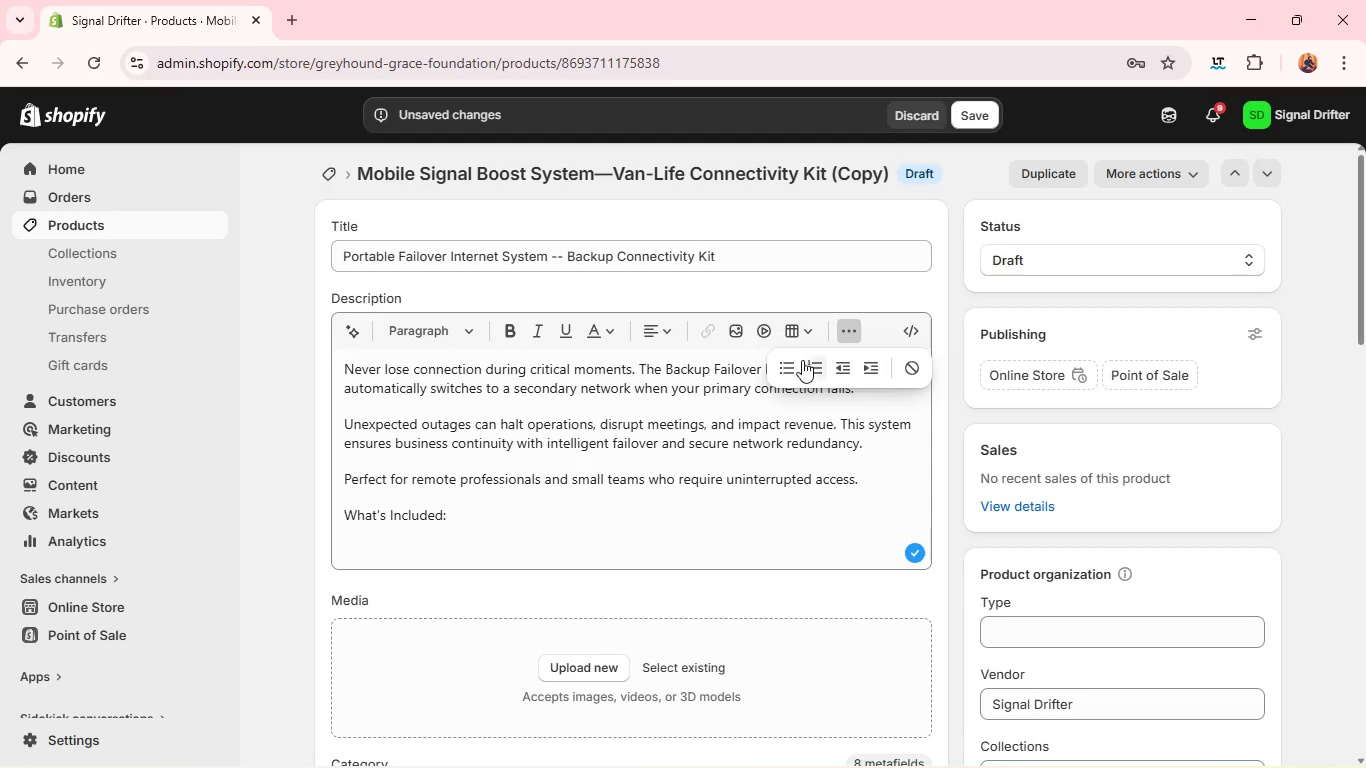 
left_click([786, 362])
 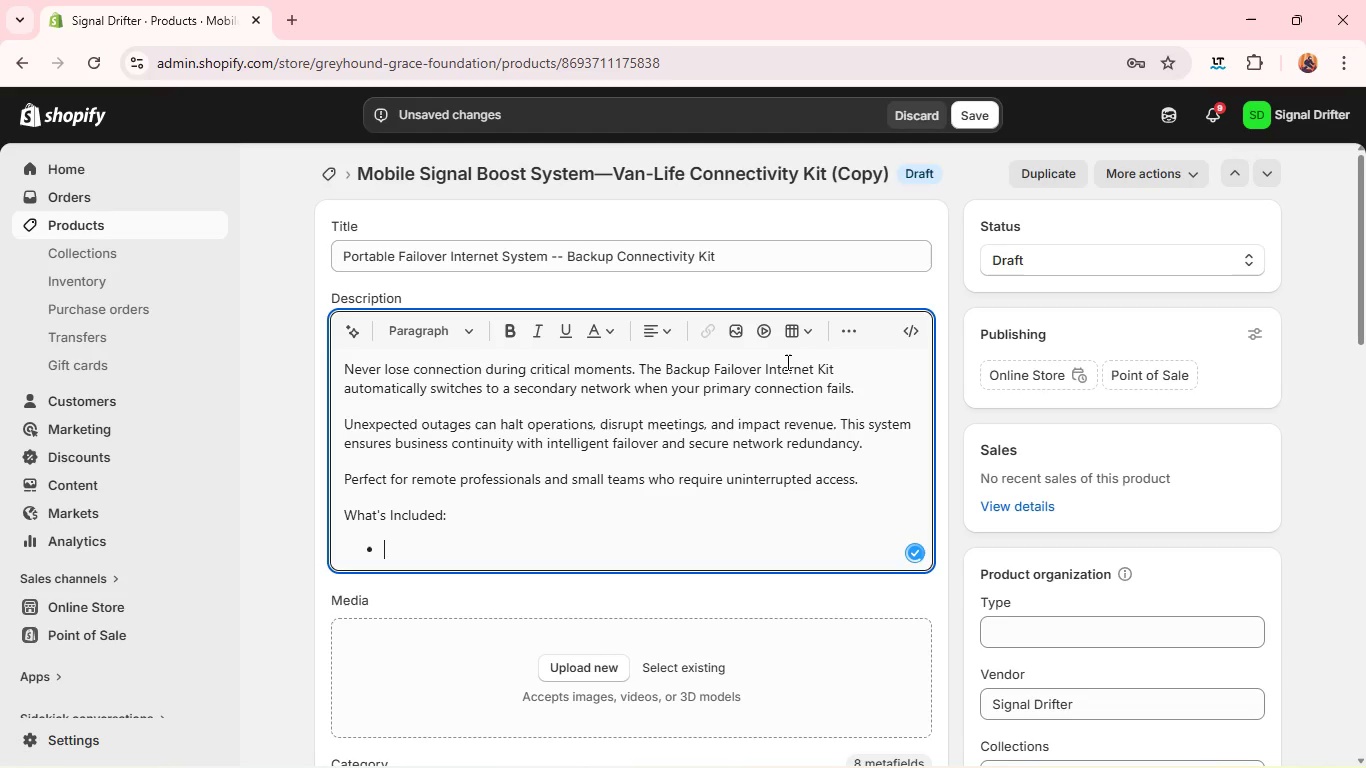 
type(Dual-waN failover router)
 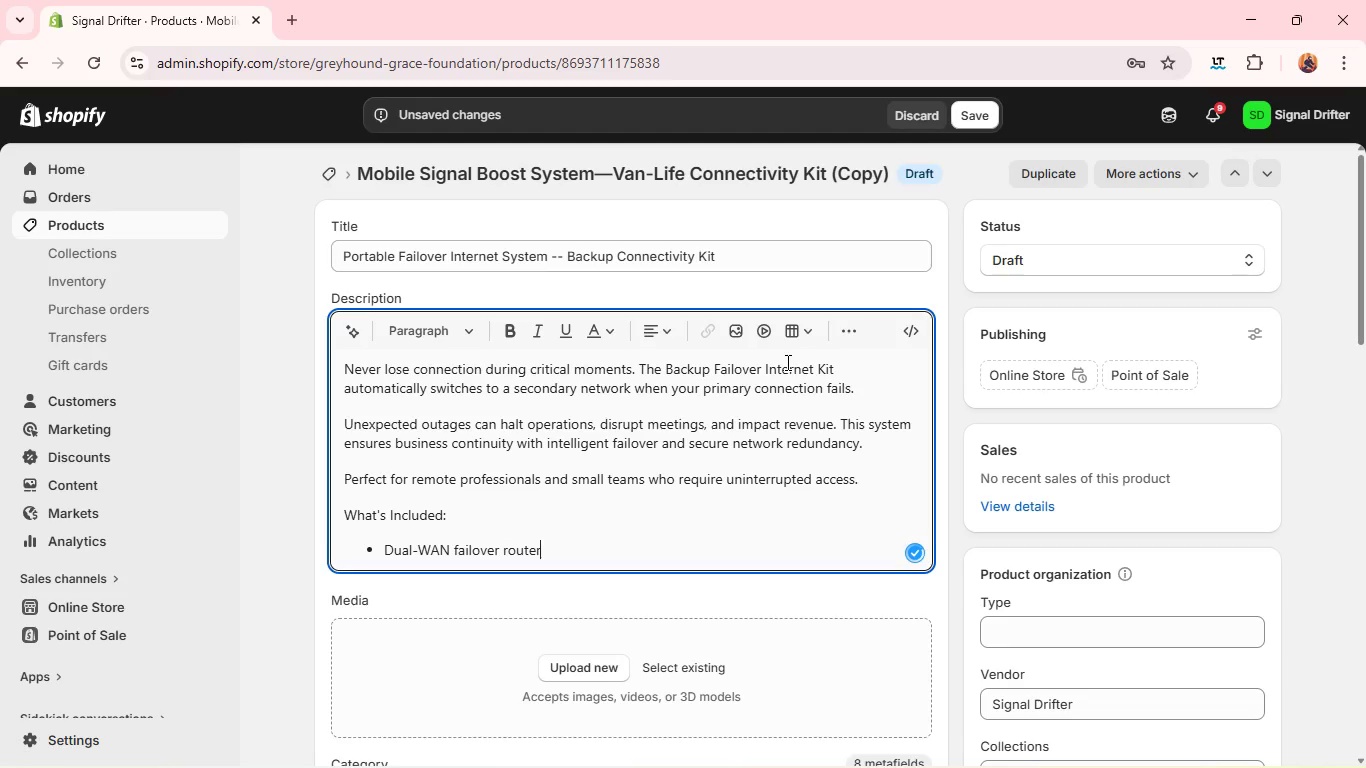 
 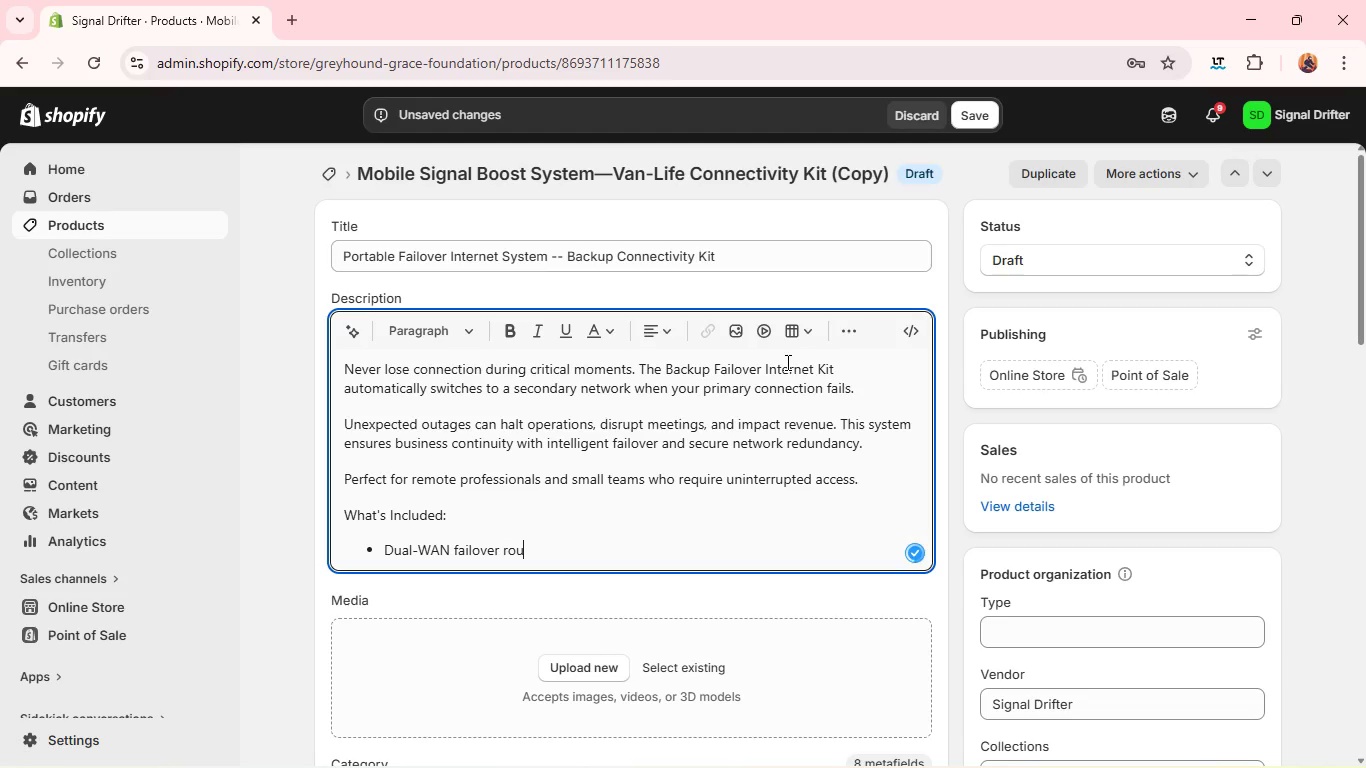 
key(Enter)
 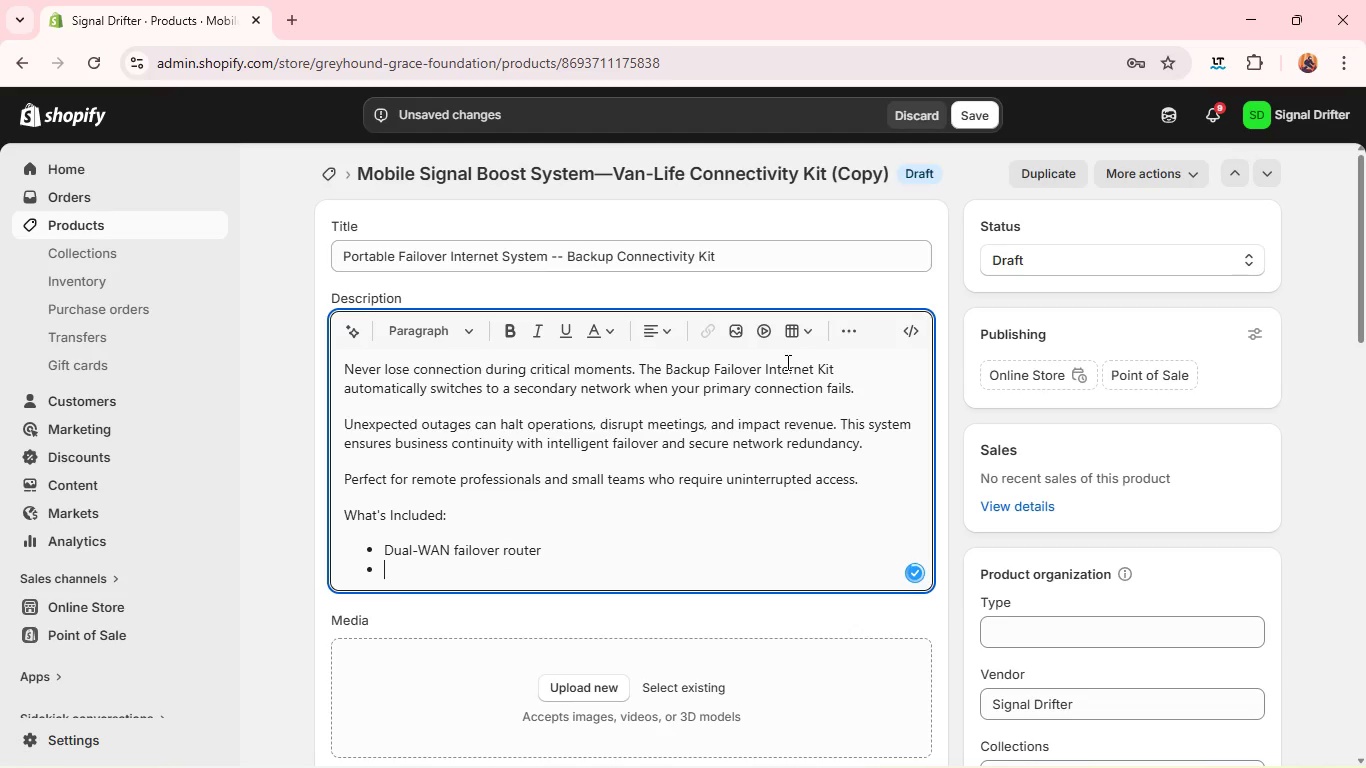 
type(backup LTE?5g modern)
 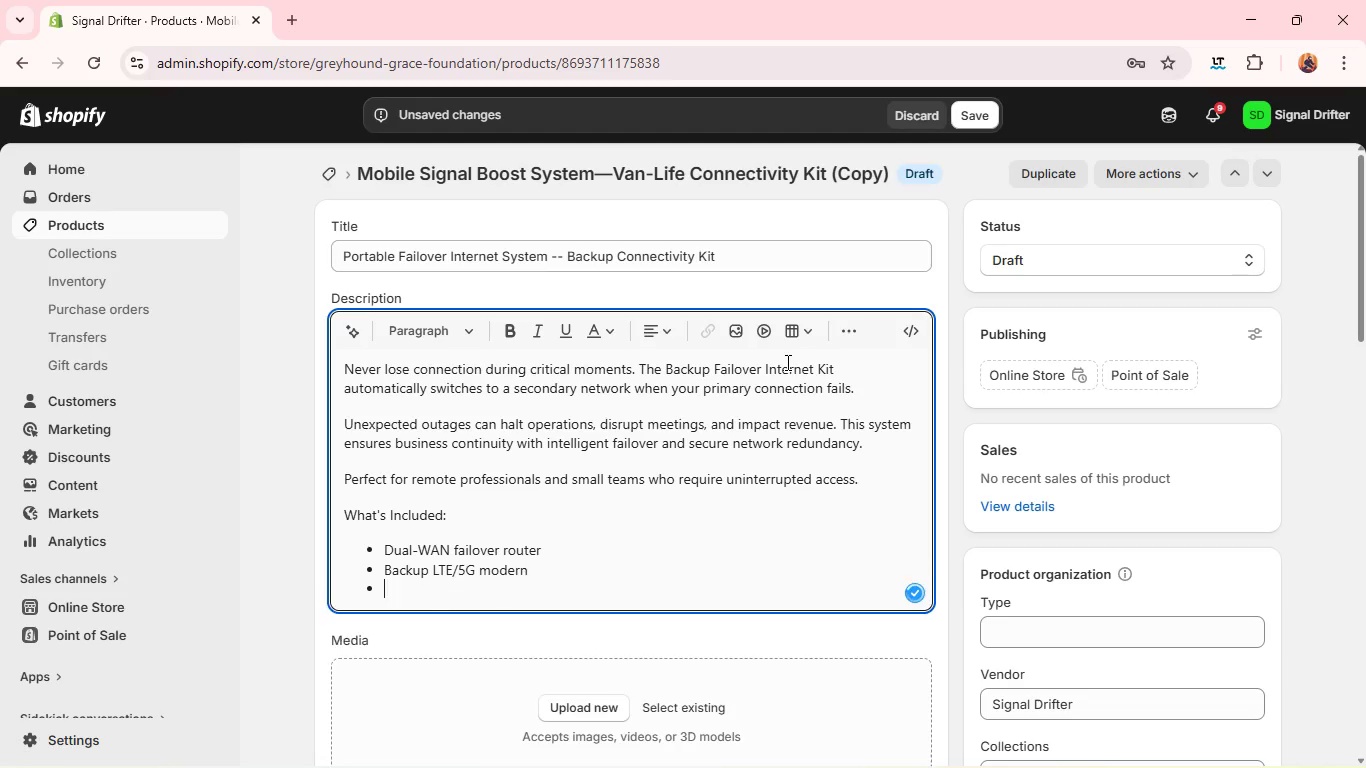 
 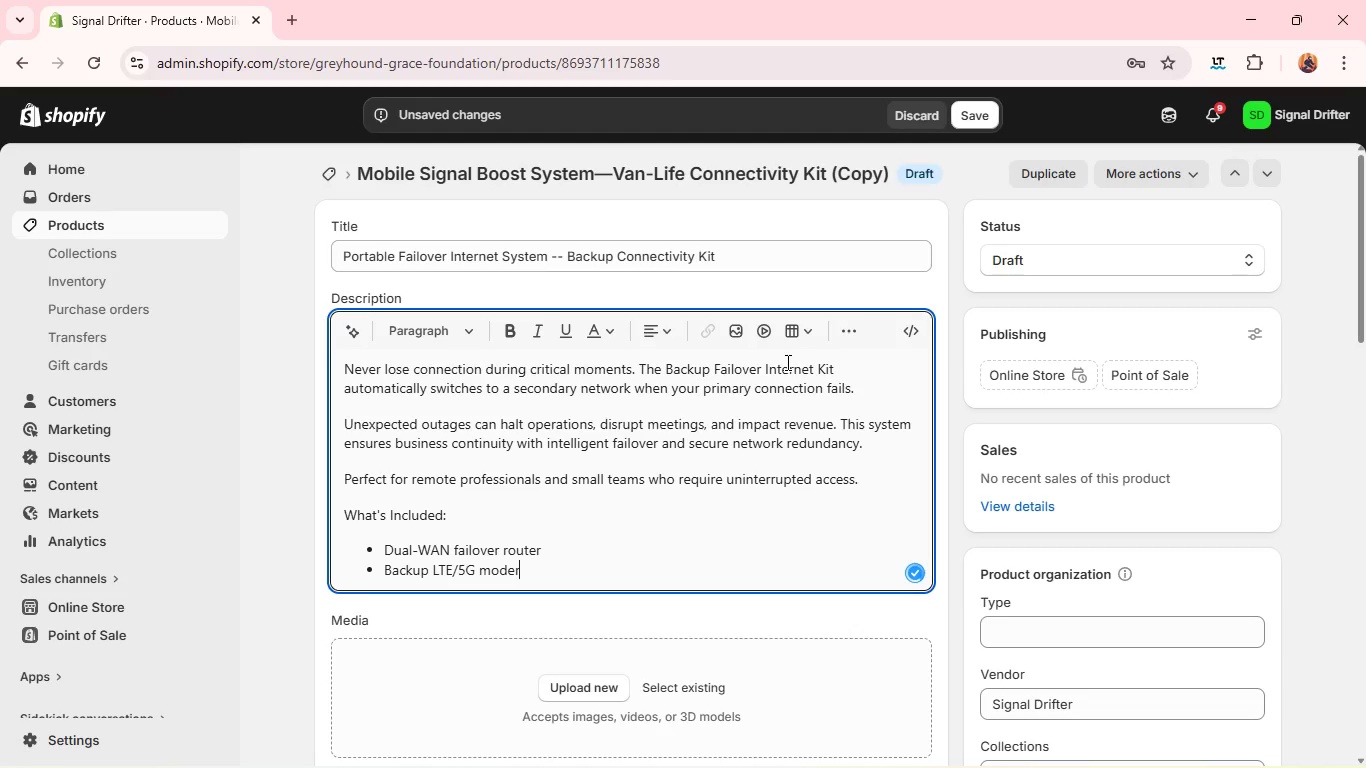 
key(Enter)
 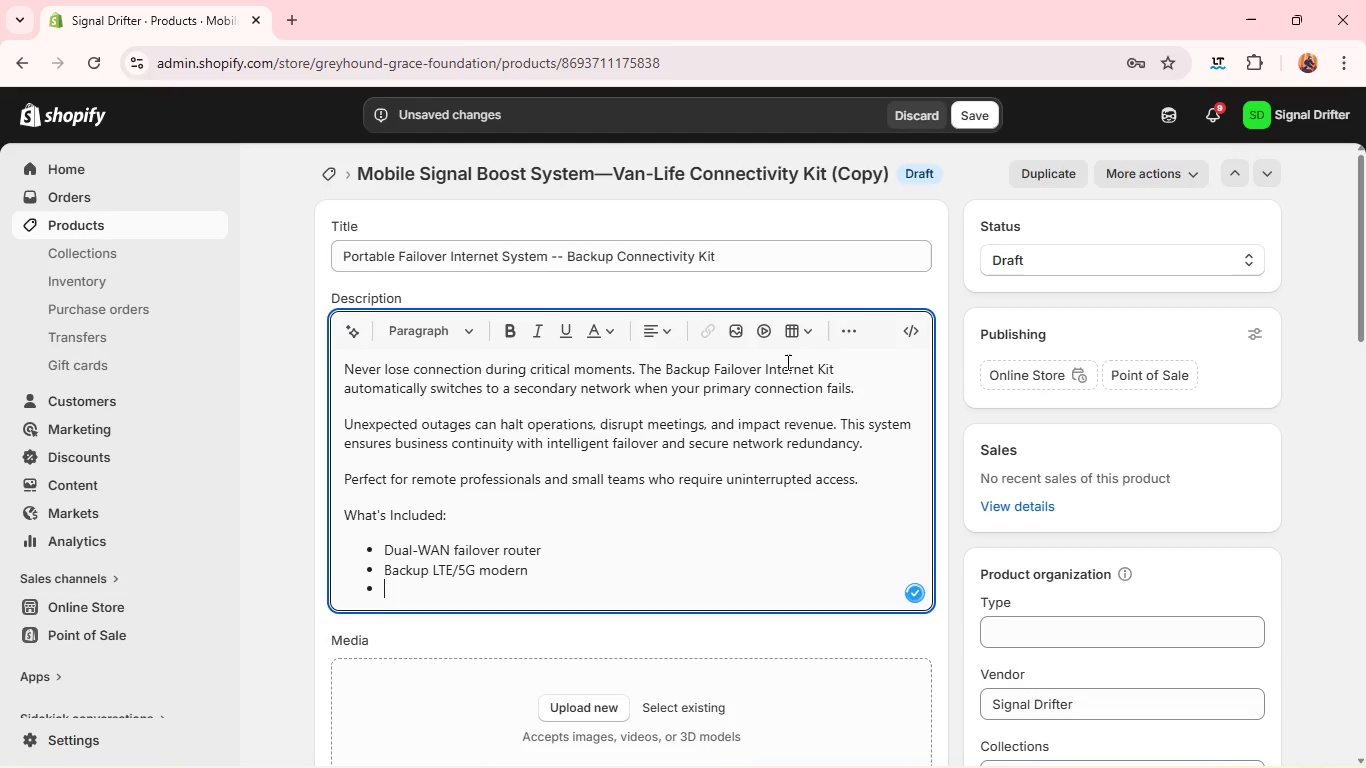 
hold_key(key=ShiftLeft, duration=0.45)
 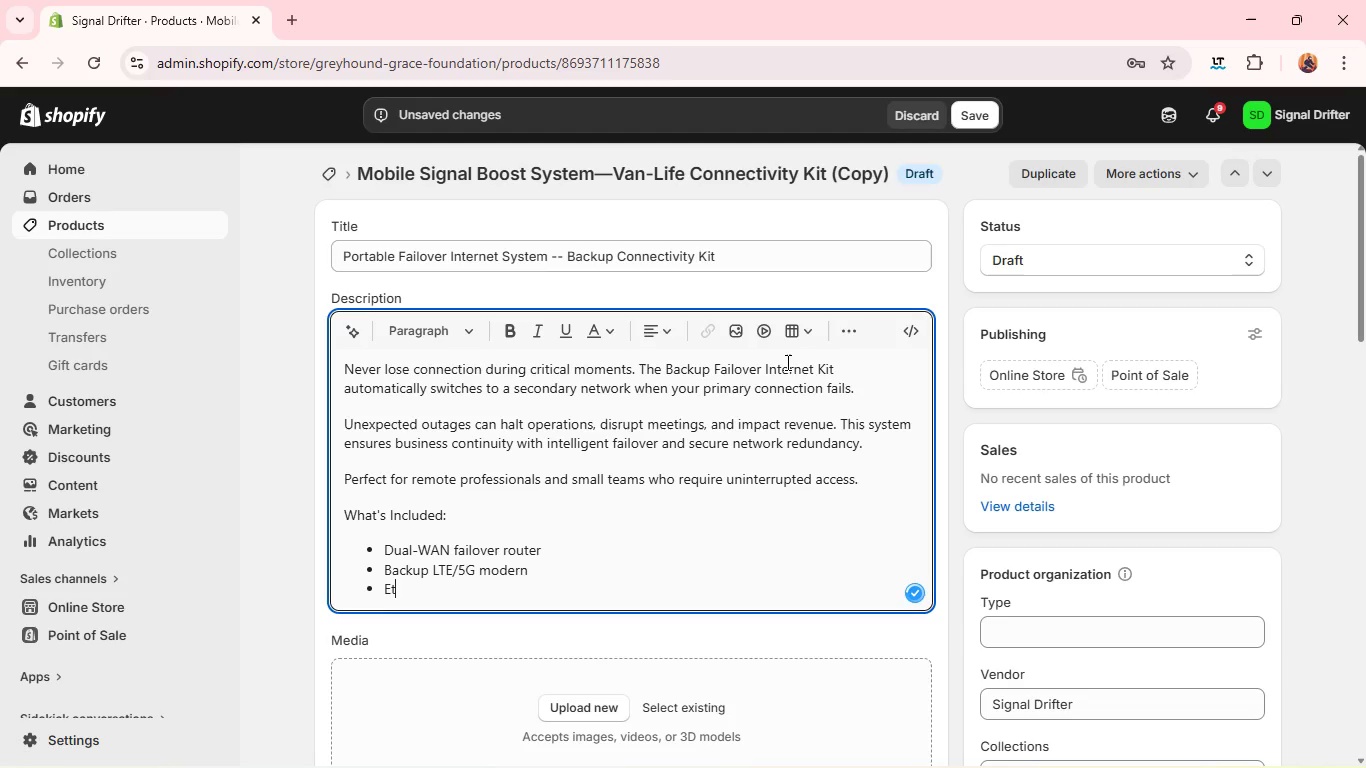 
type(ethernet and power cables)
 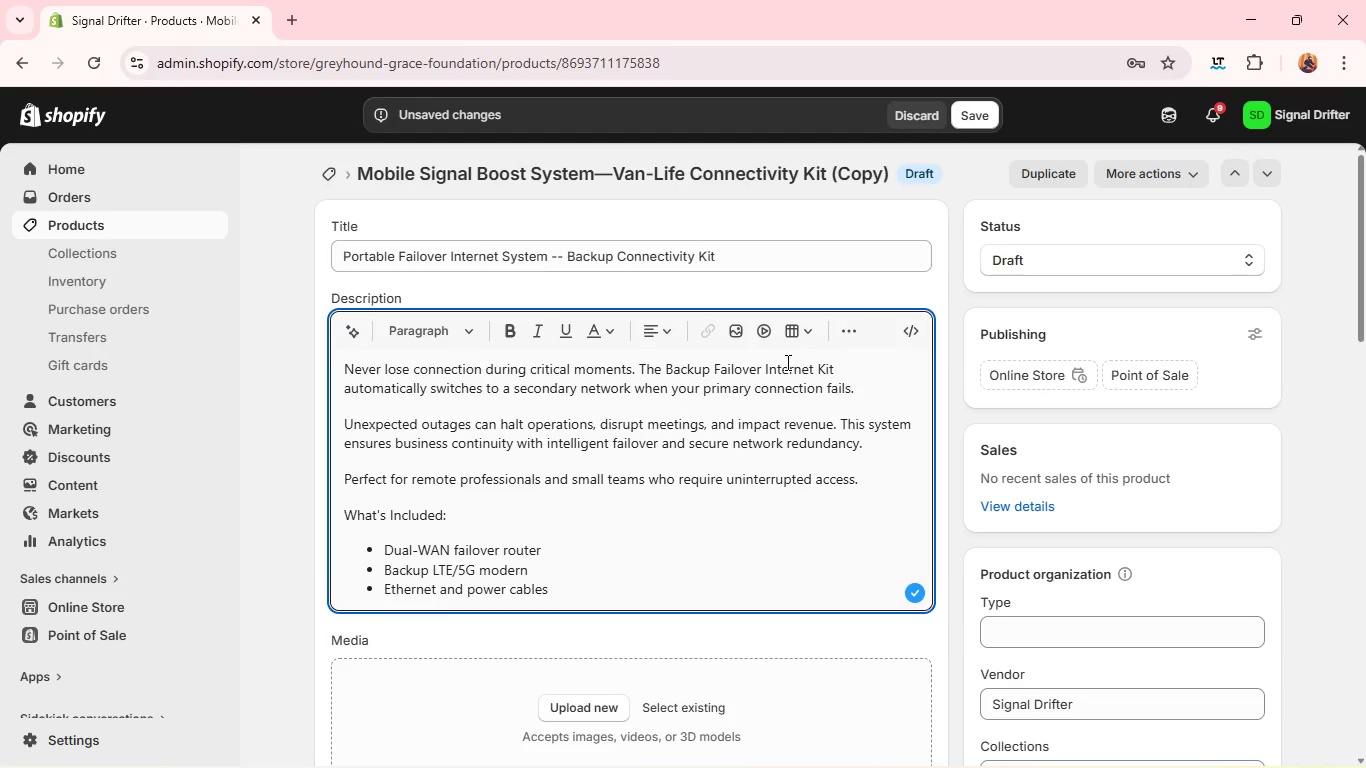 
wait(11.09)
 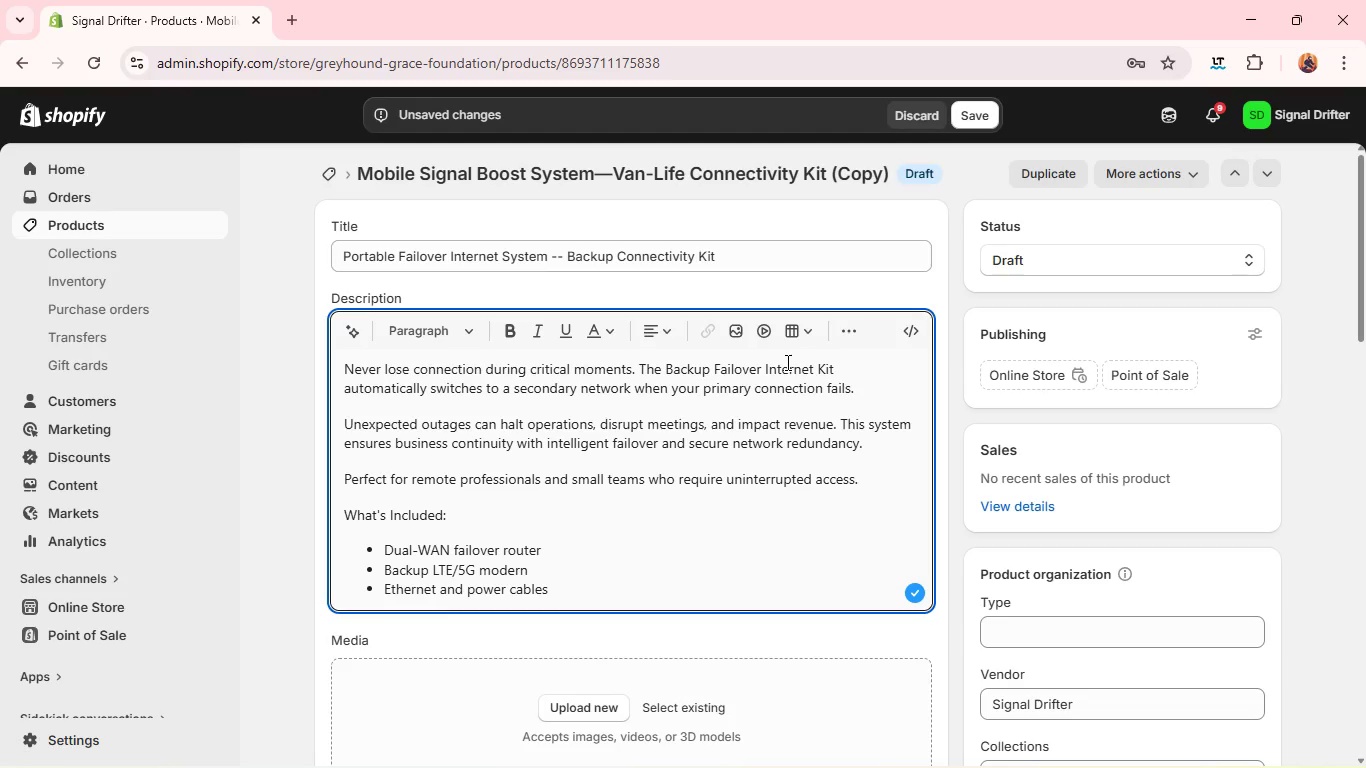 
key(Enter)
 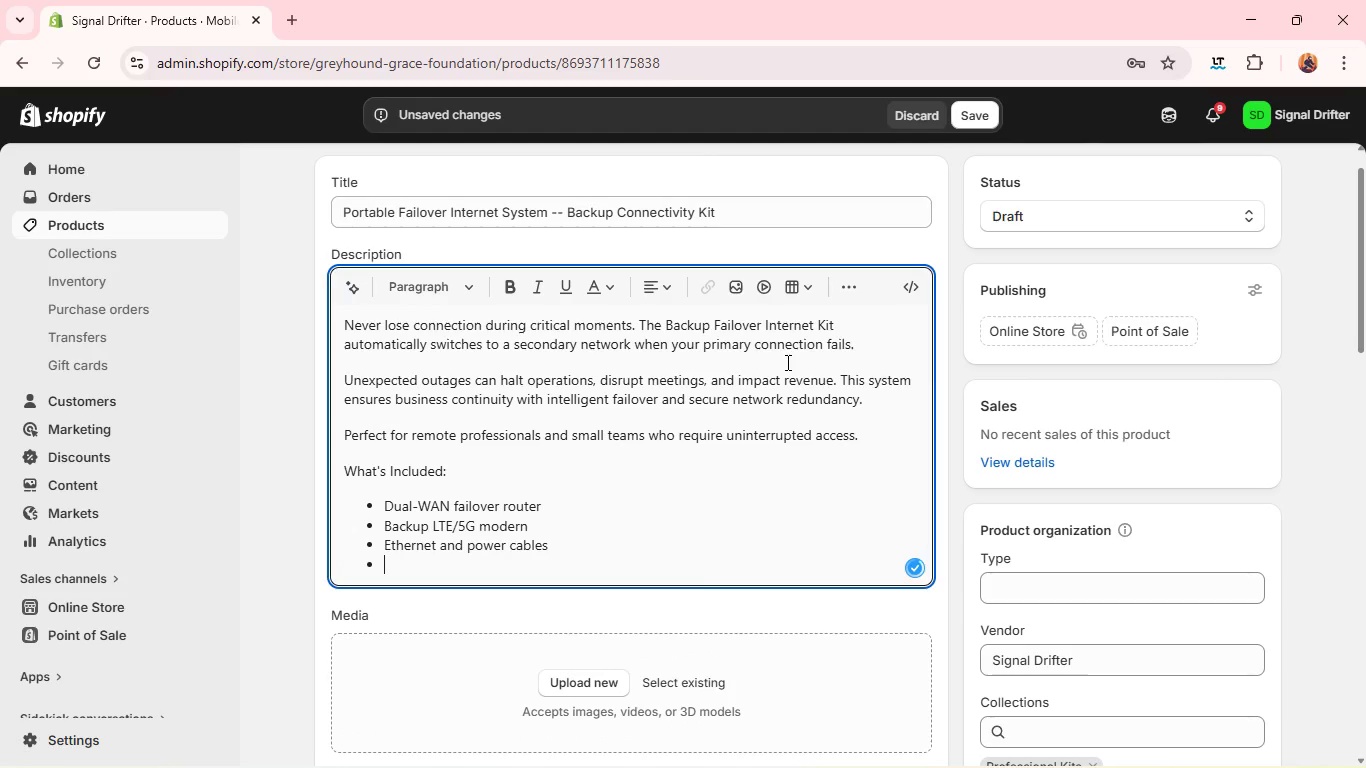 
hold_key(key=ShiftLeft, duration=0.83)
 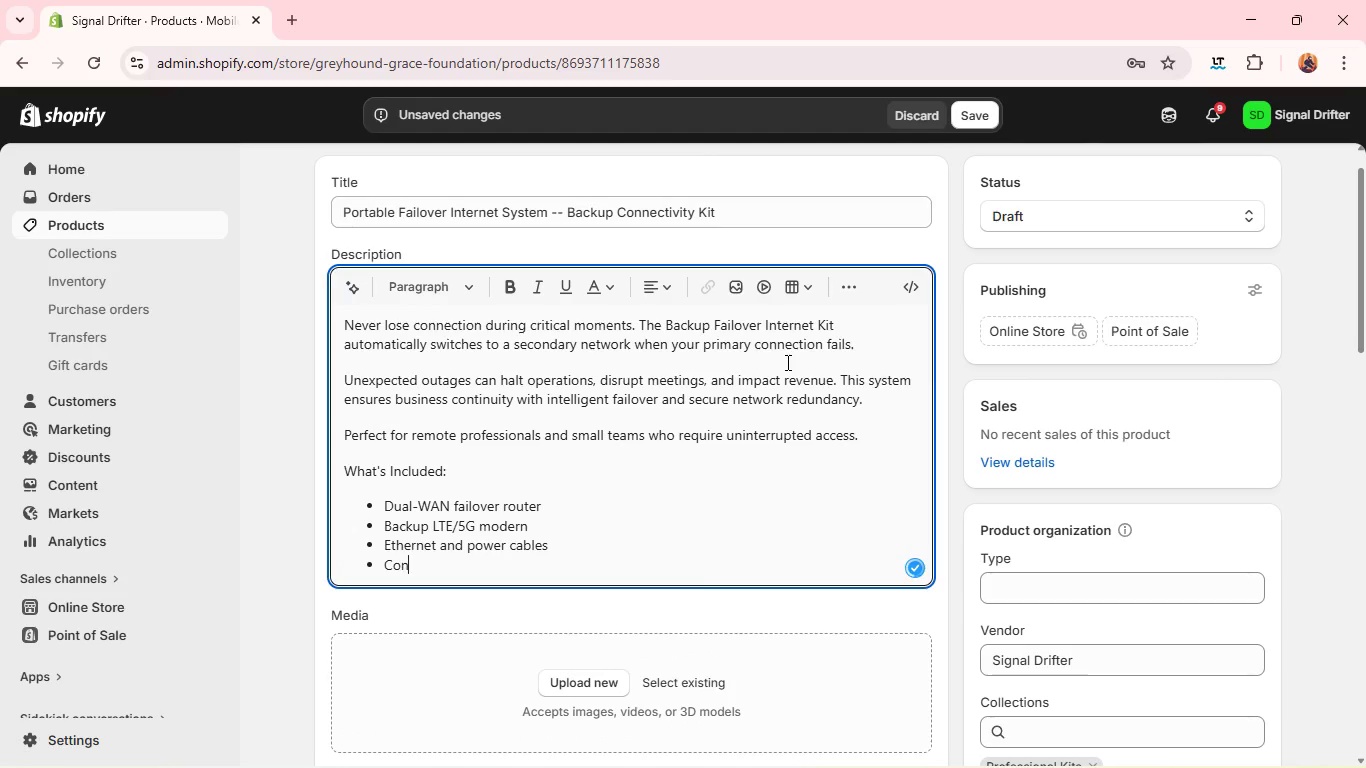 
type(configuration guid)
 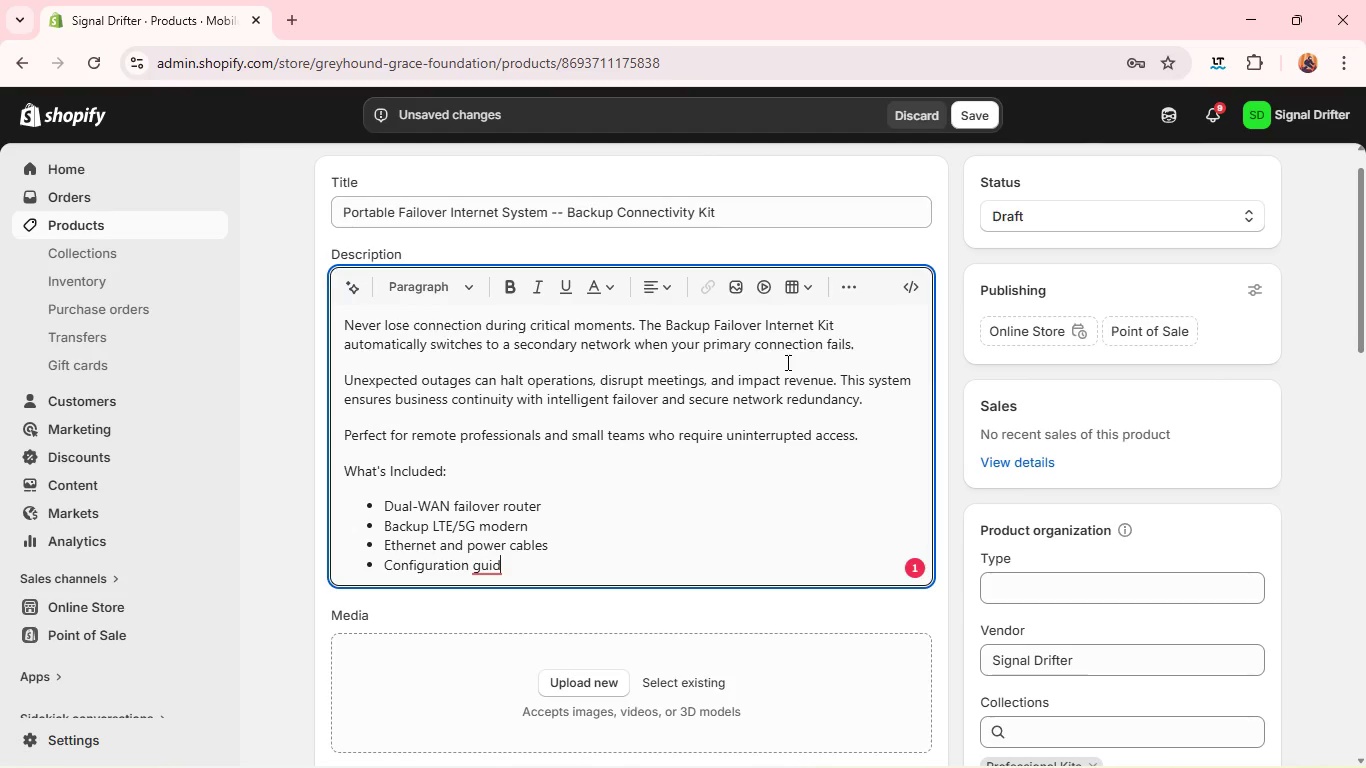 
wait(14.77)
 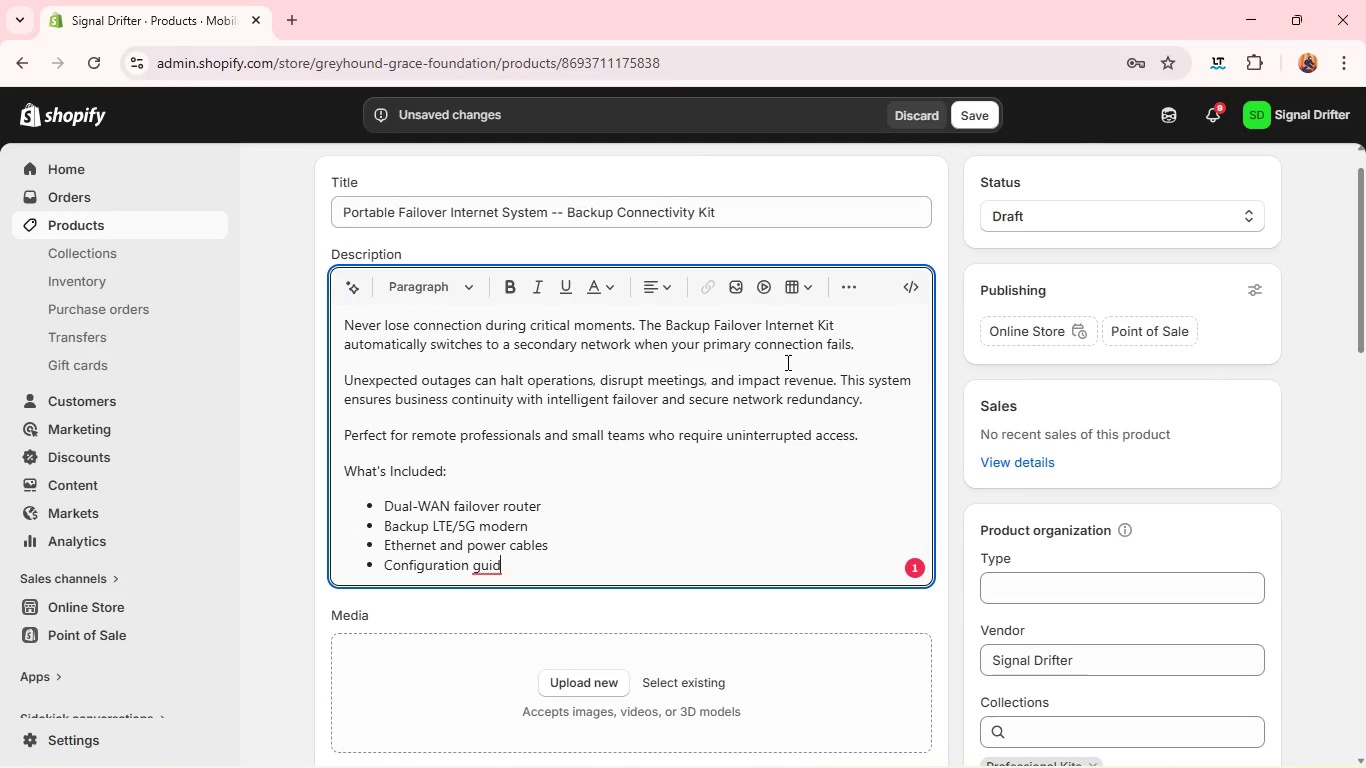 
key(E)
 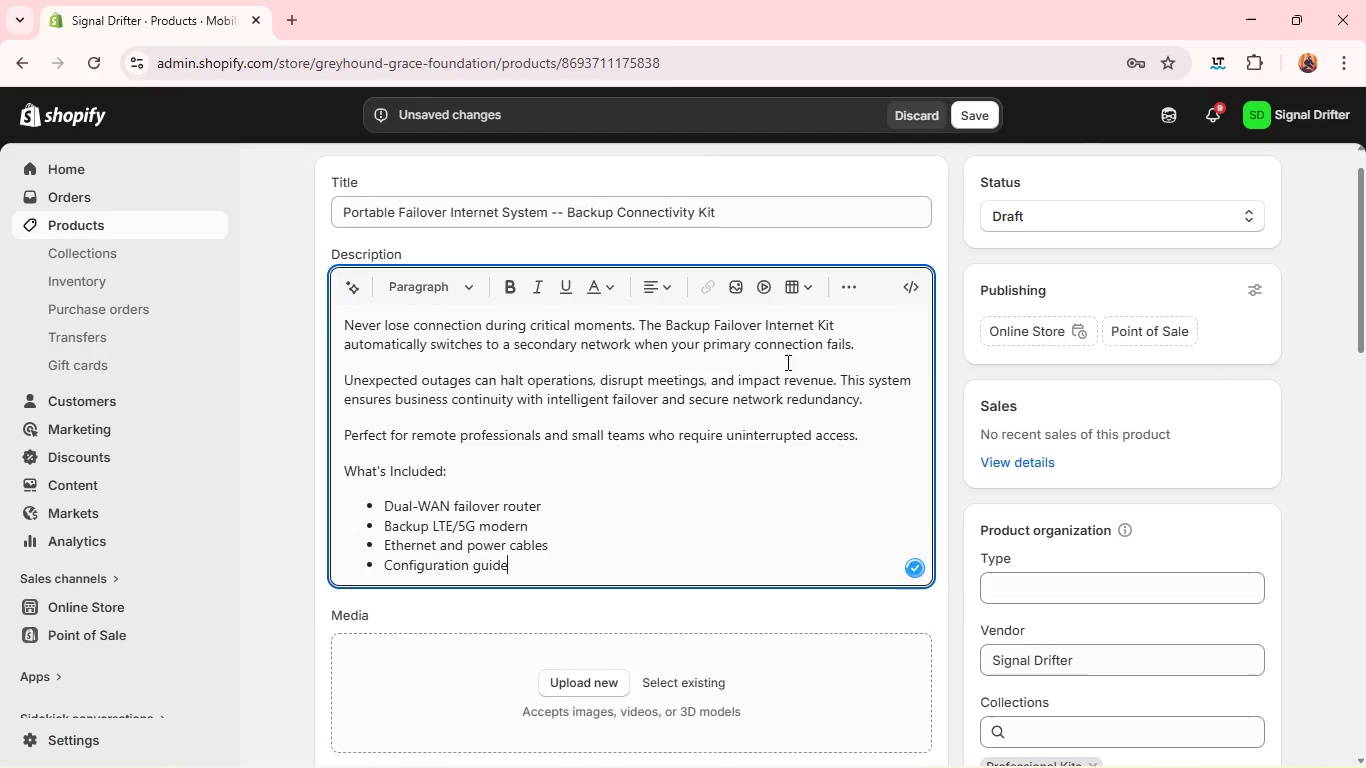 
key(Enter)
 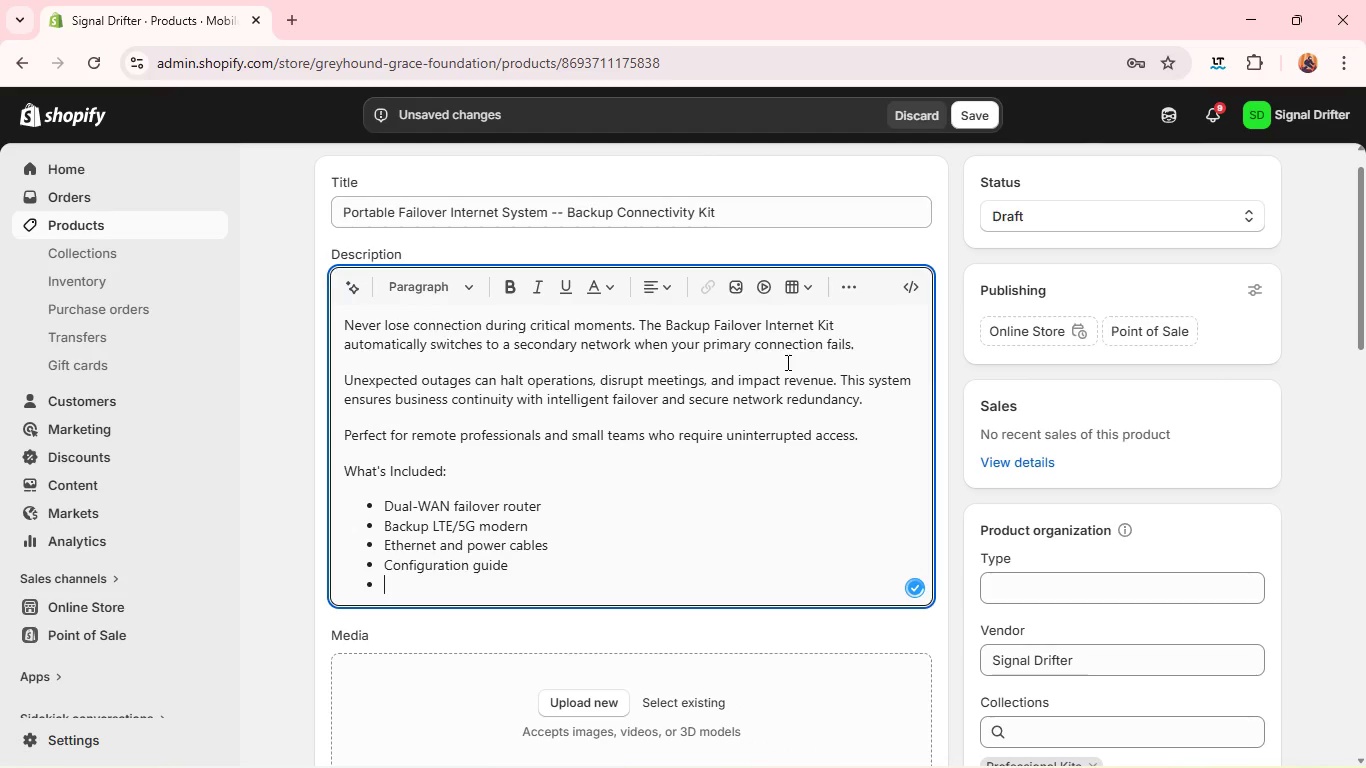 
key(Enter)
 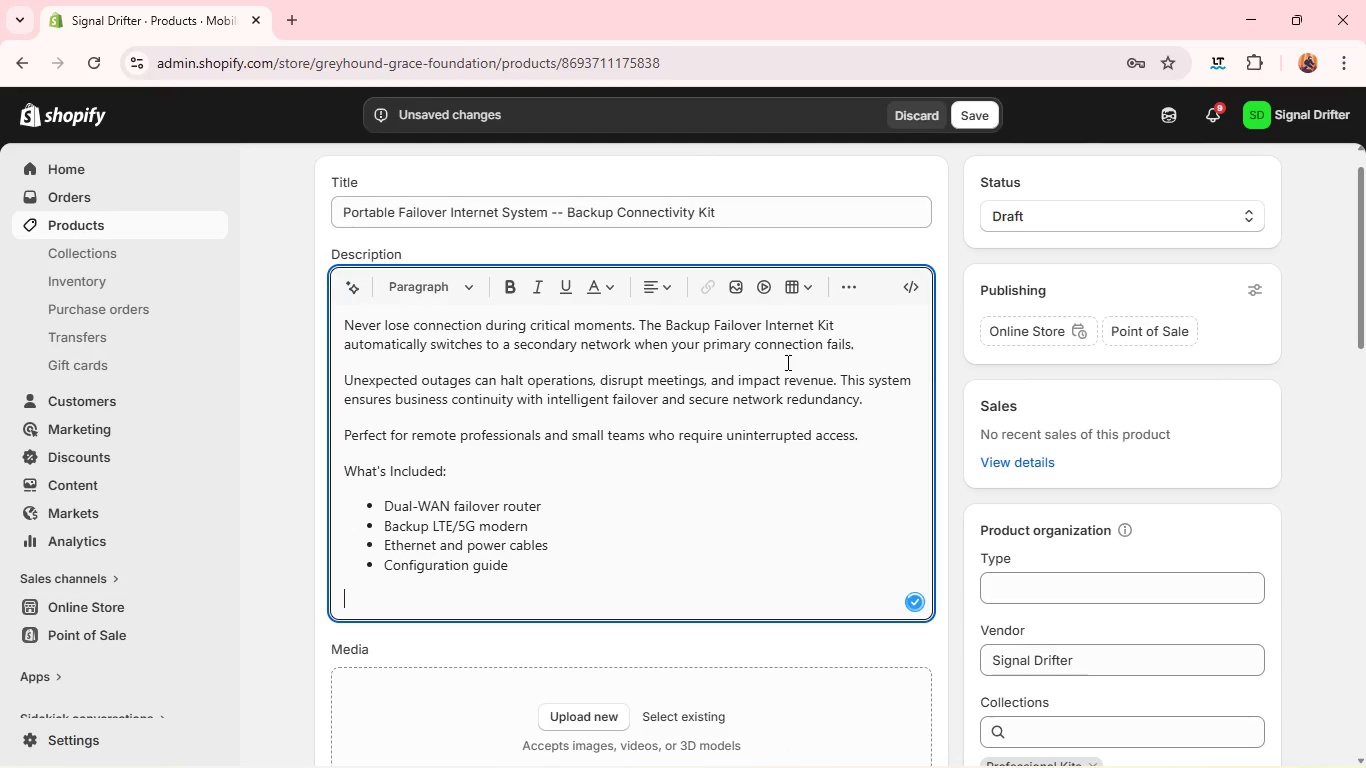 
type(Suppo)
 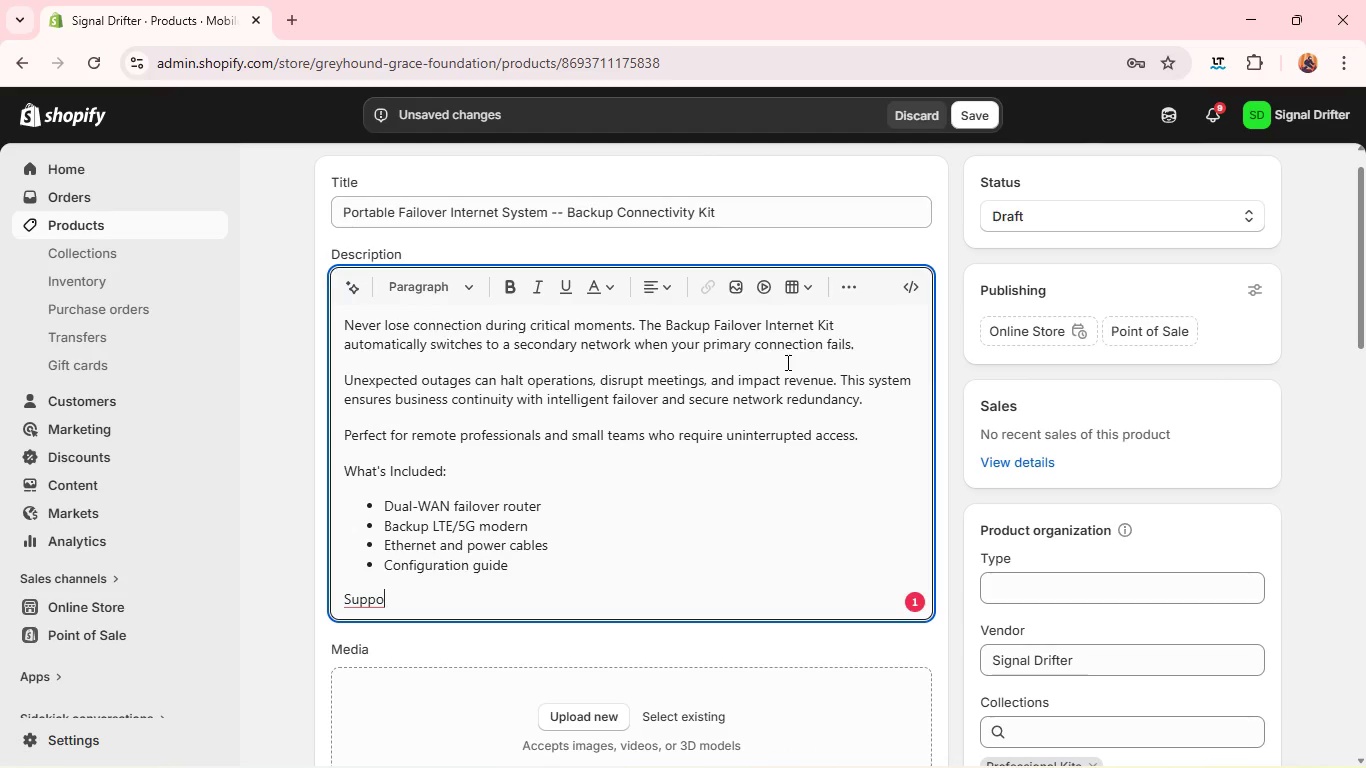 
wait(5.67)
 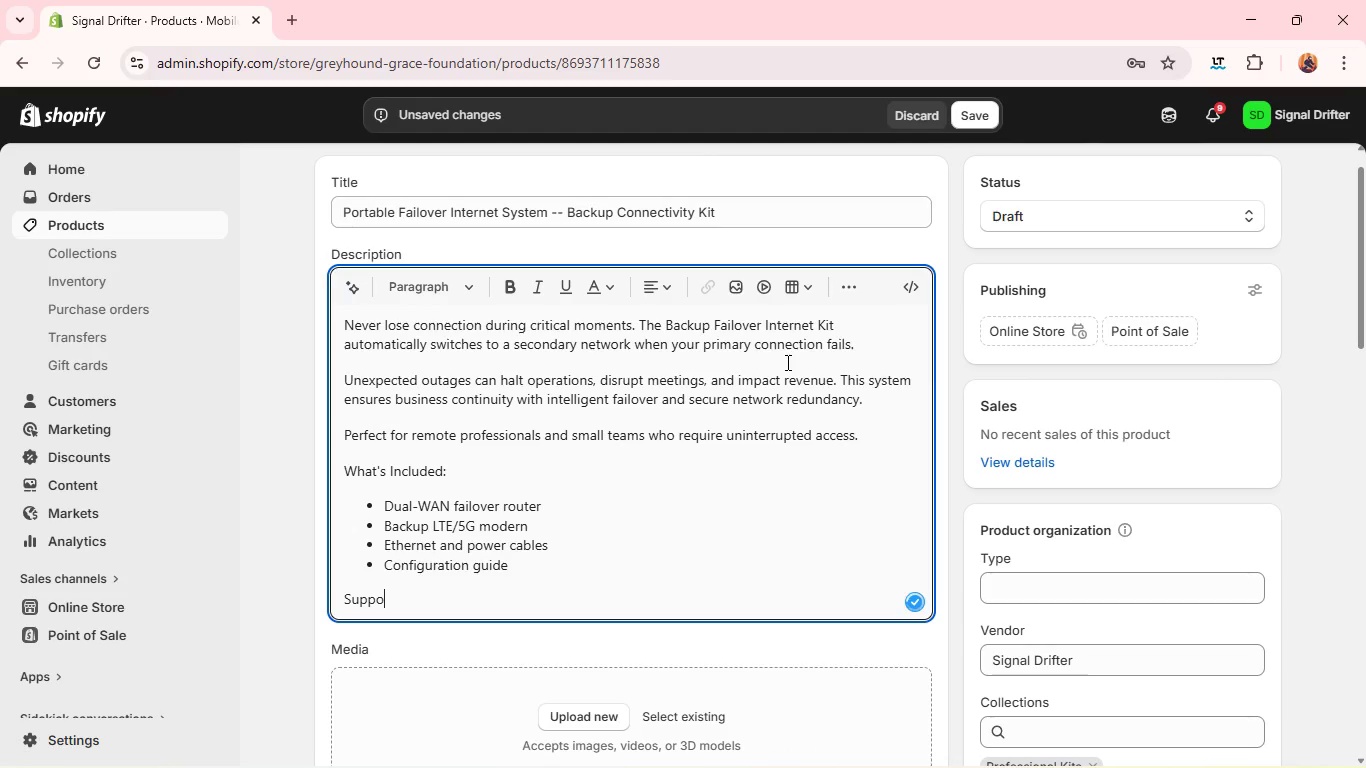 
type(e)
key(Backspace)
type(rt PACkages;)
 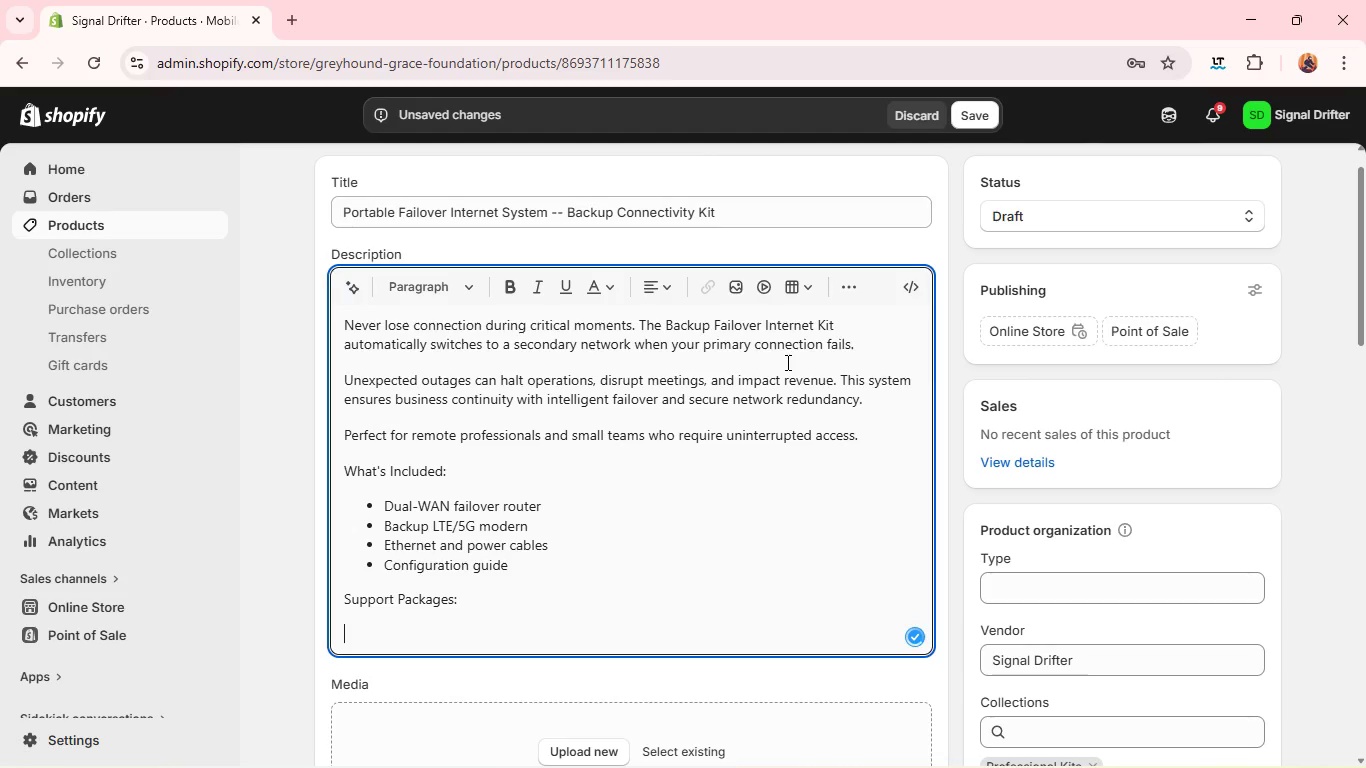 
 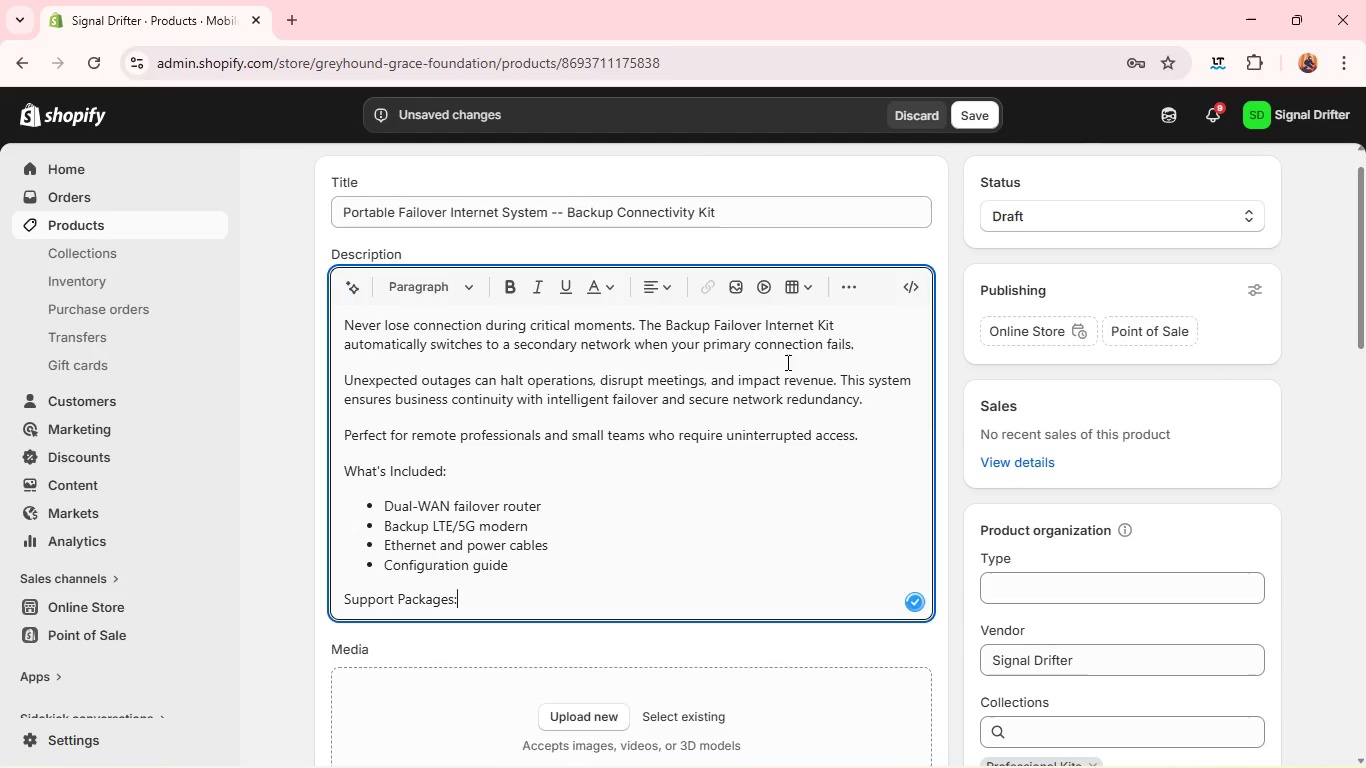 
key(Enter)
 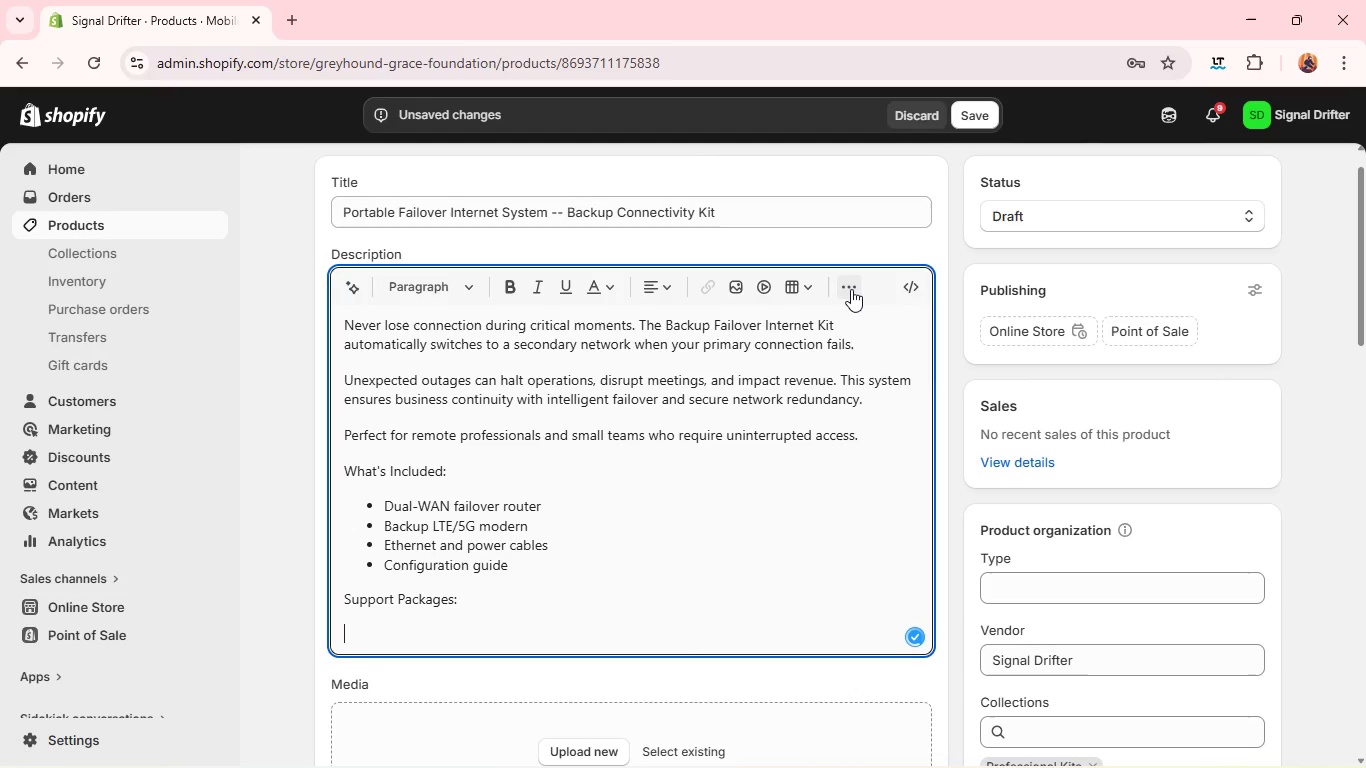 
left_click([851, 289])
 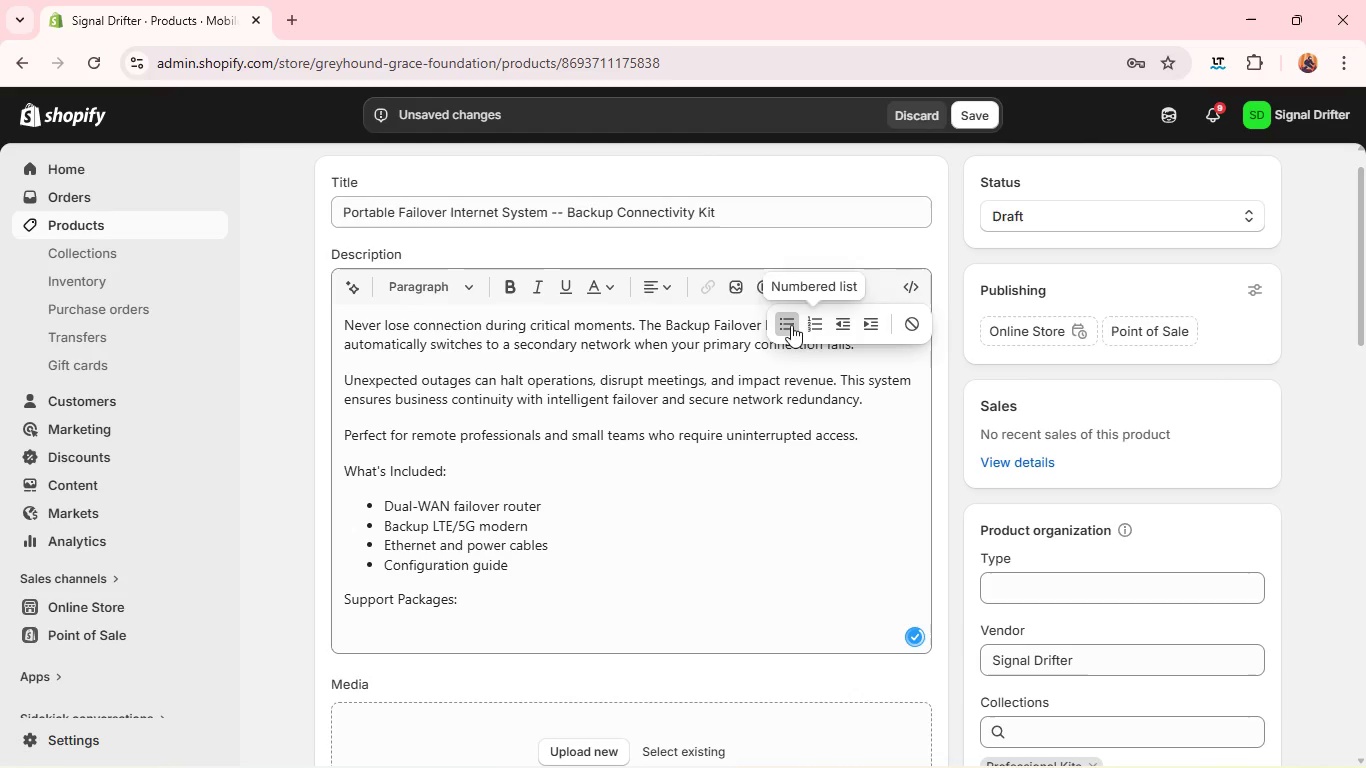 
left_click([787, 327])
 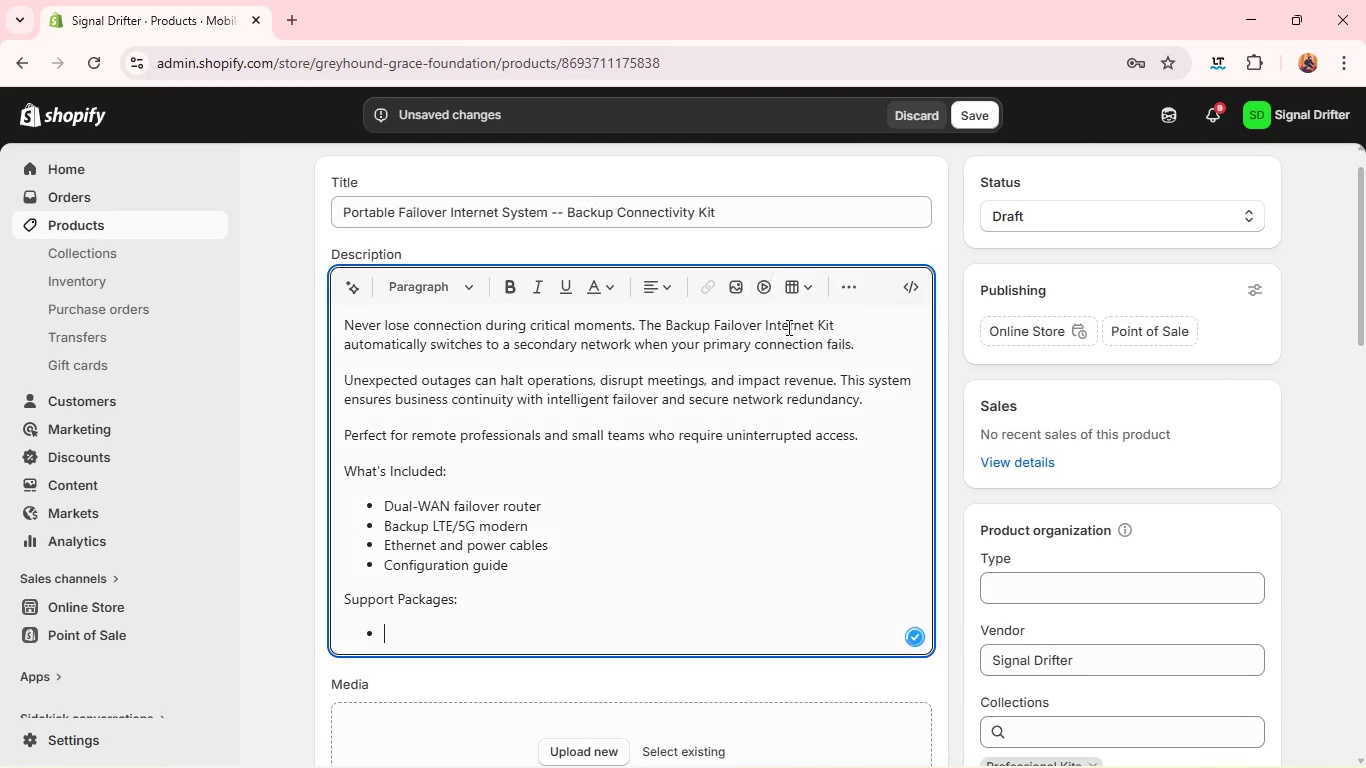 
type(HARDWare ONLY; Independent setup)
 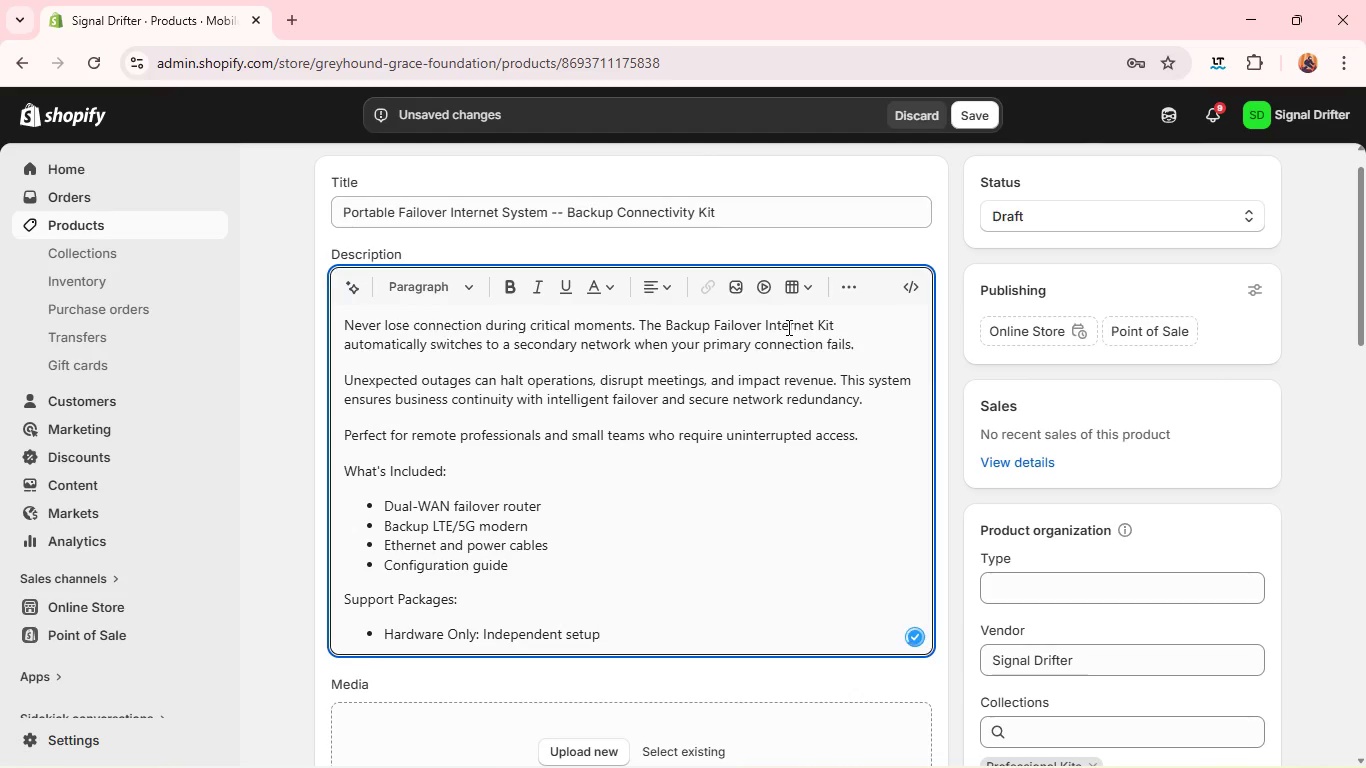 
key(Enter)
 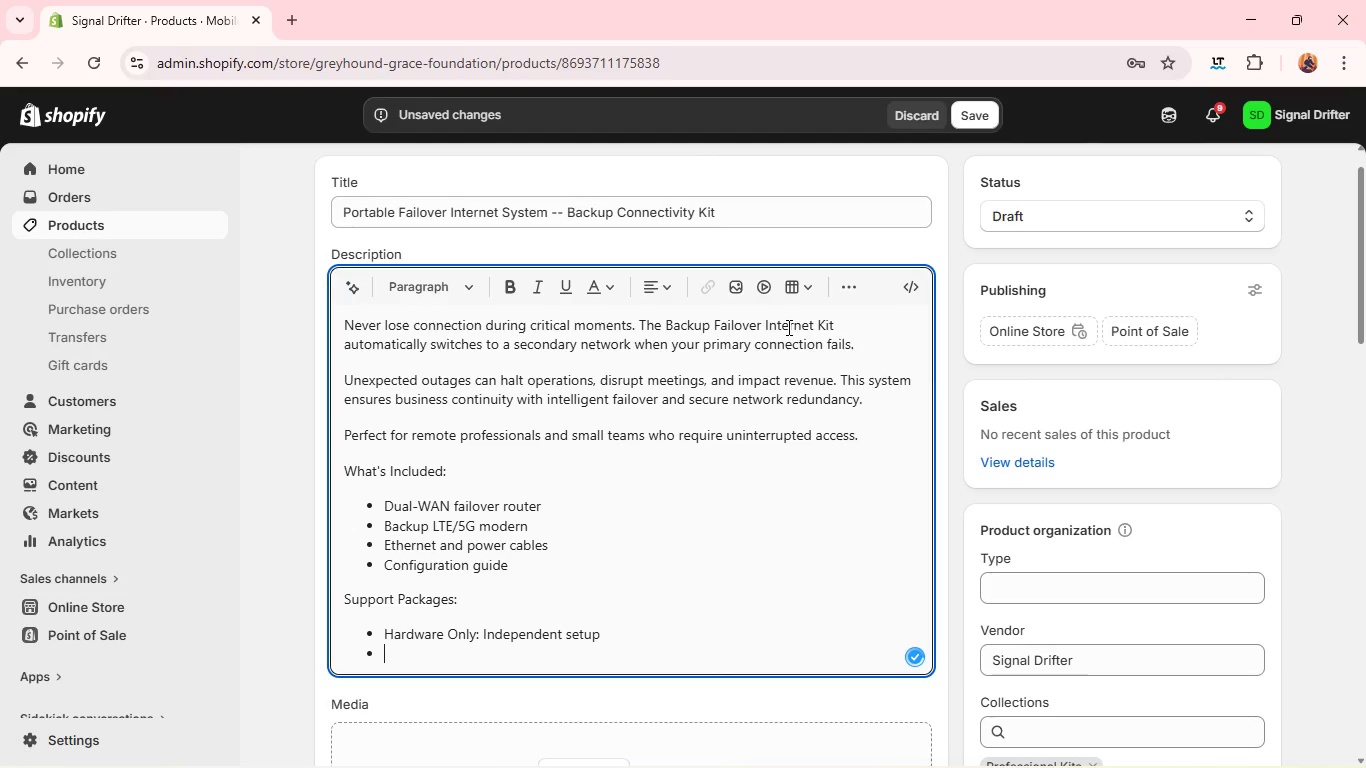 
type(remote Setup assistance: fAIlover confi)
 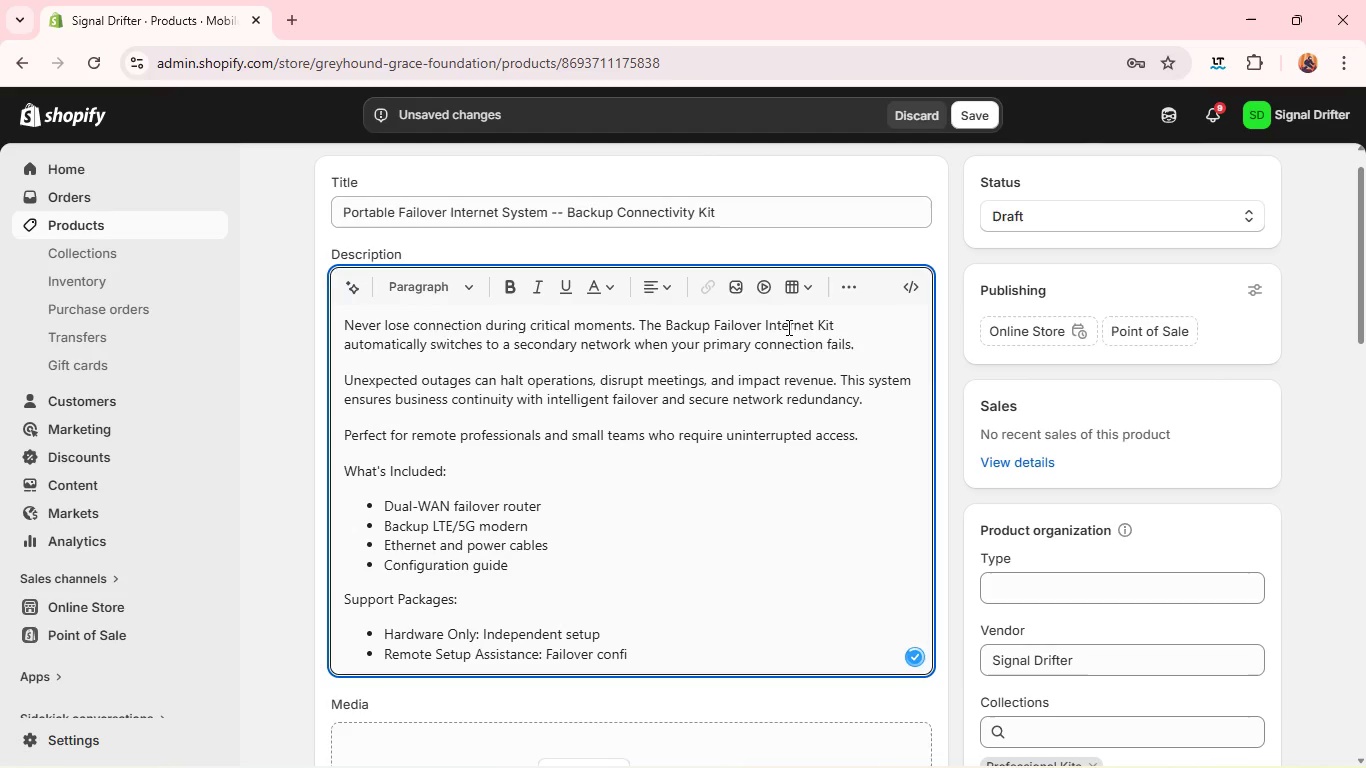 
wait(8.66)
 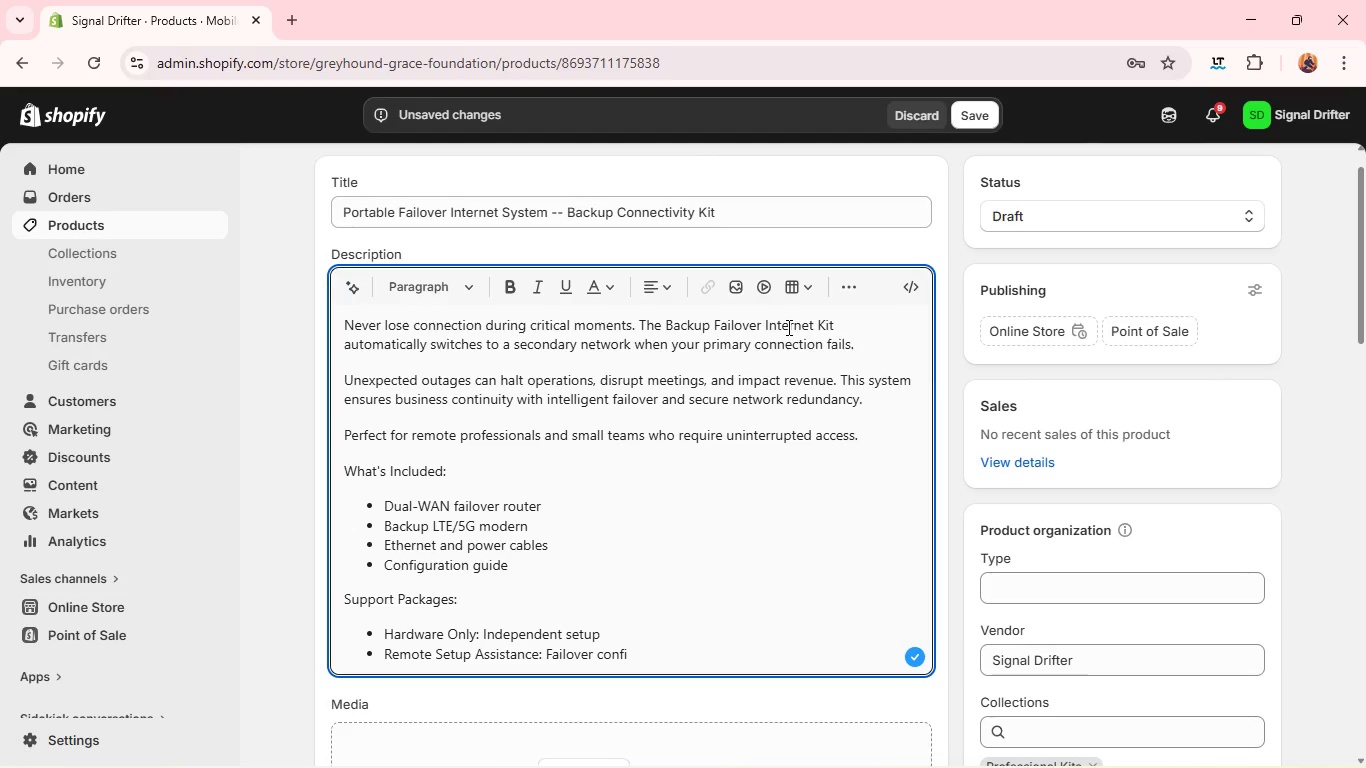 
type(guration with expert support)
 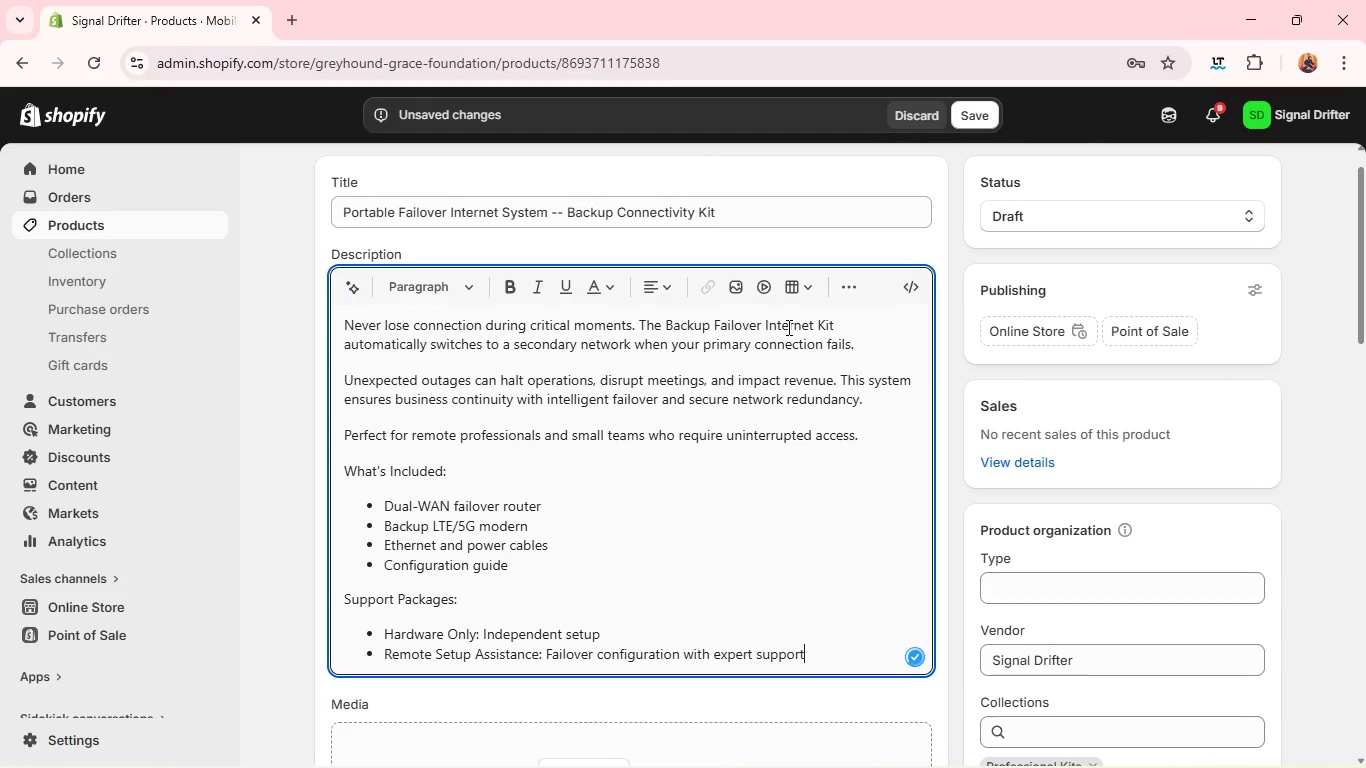 
key(Enter)
 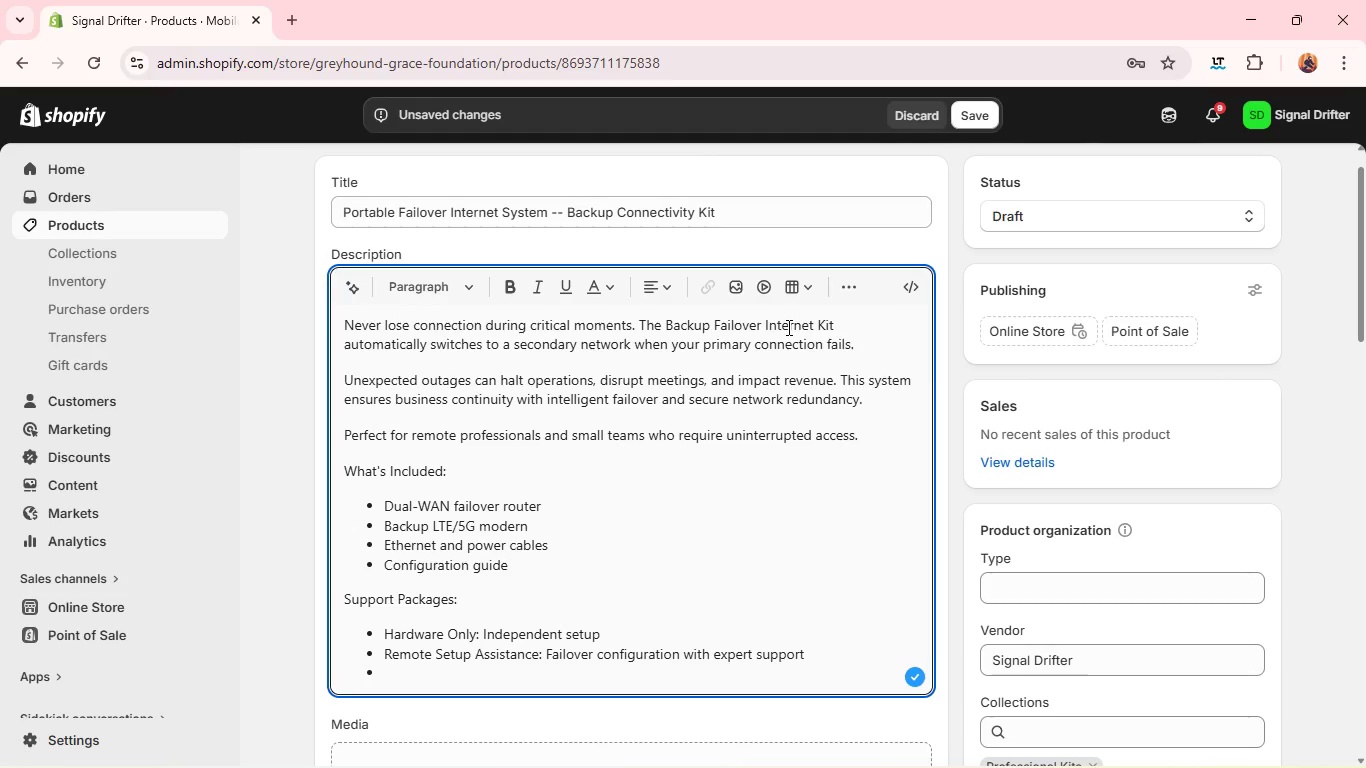 
type(24/7 Priority m)
key(Backspace)
type(Monitoring: Real-time failover management and alerts)
 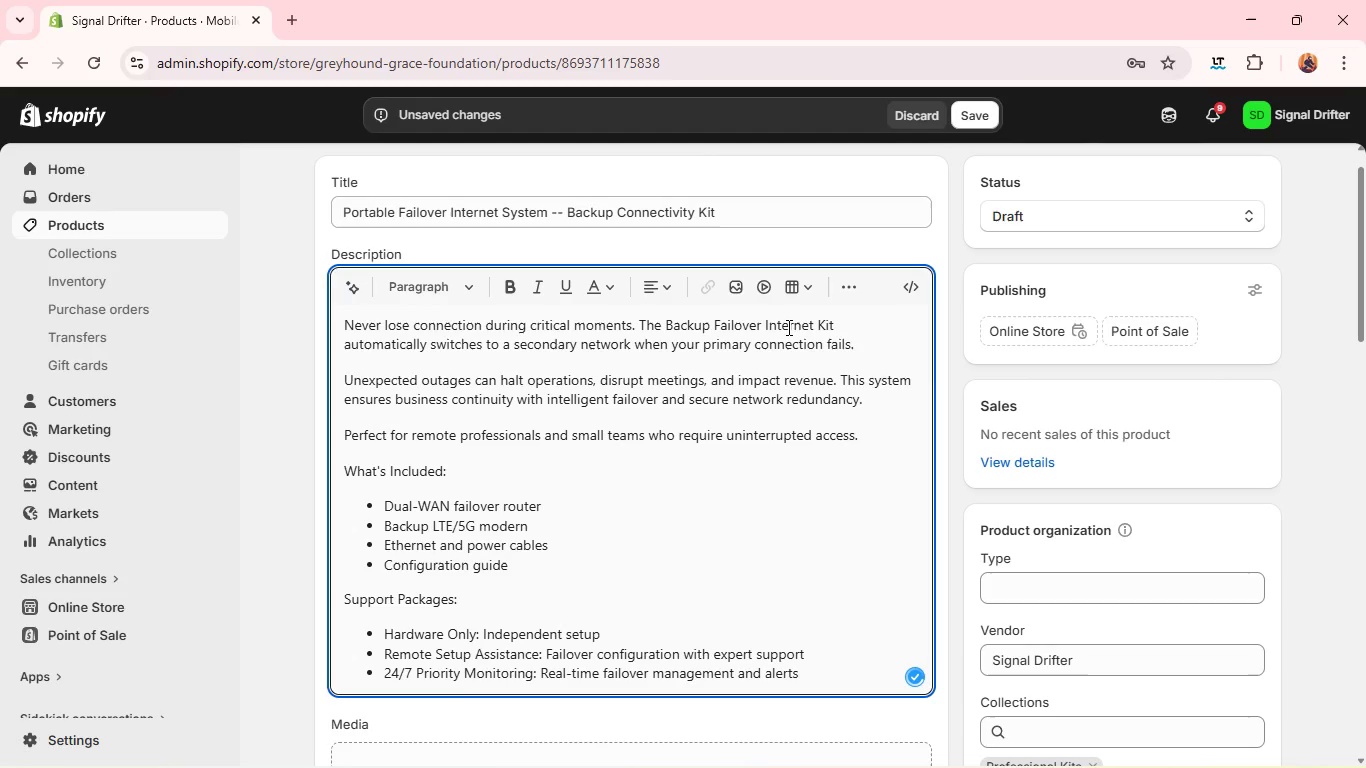 
wait(5.55)
 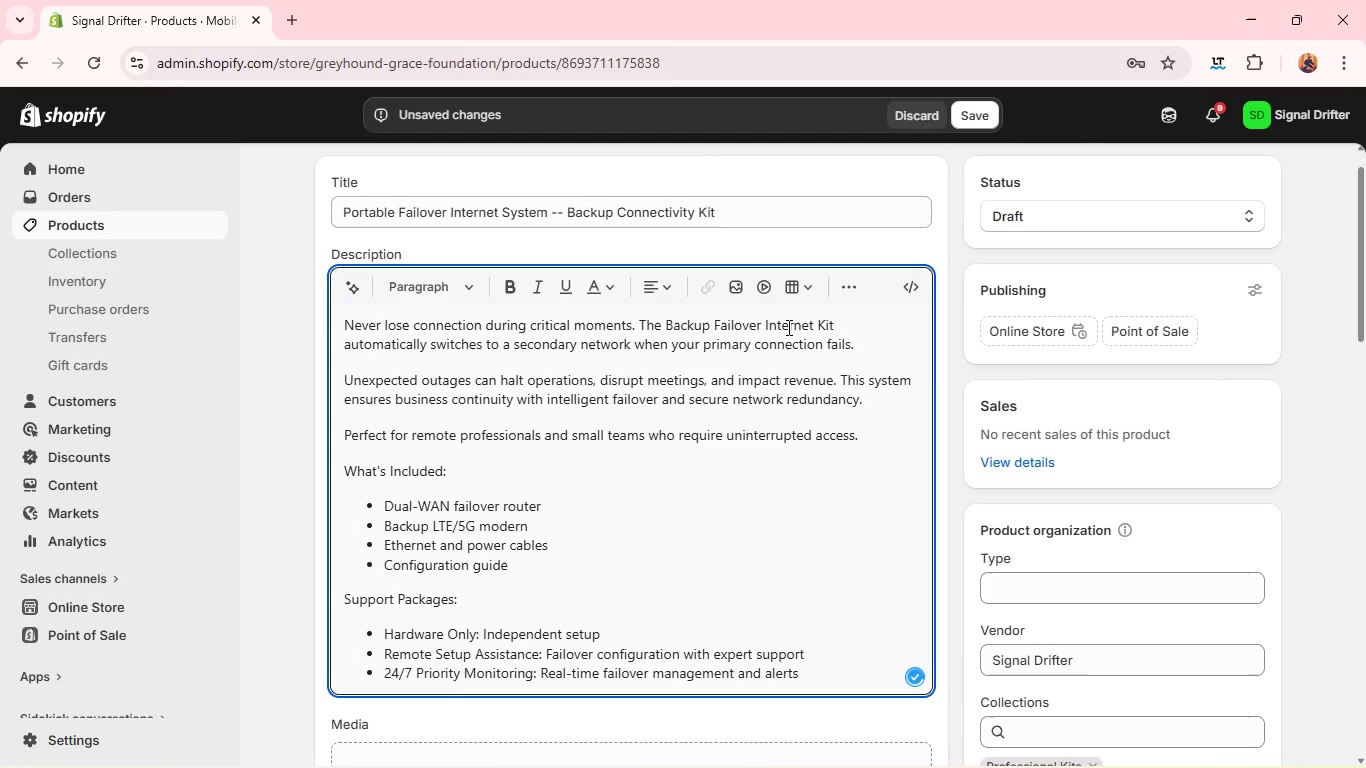 
double_click([424, 465])
 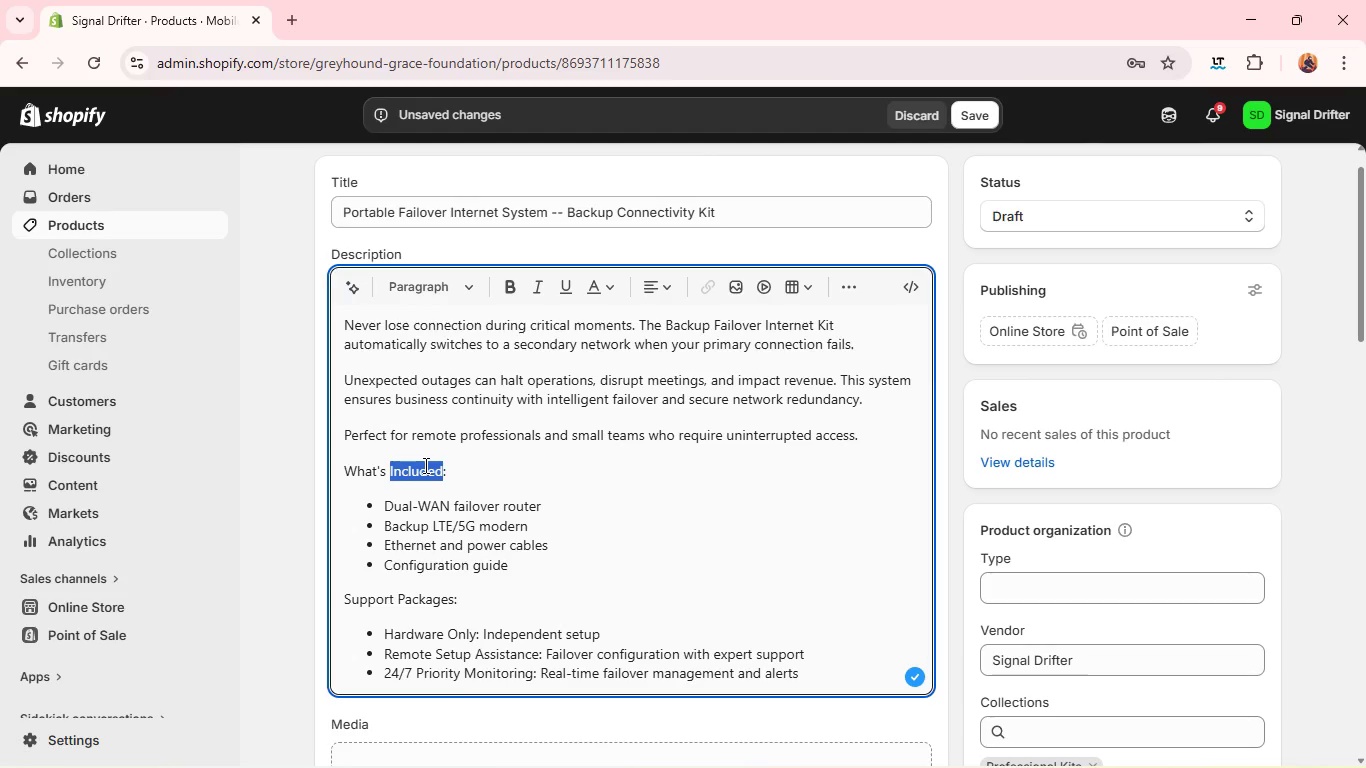 
triple_click([424, 465])
 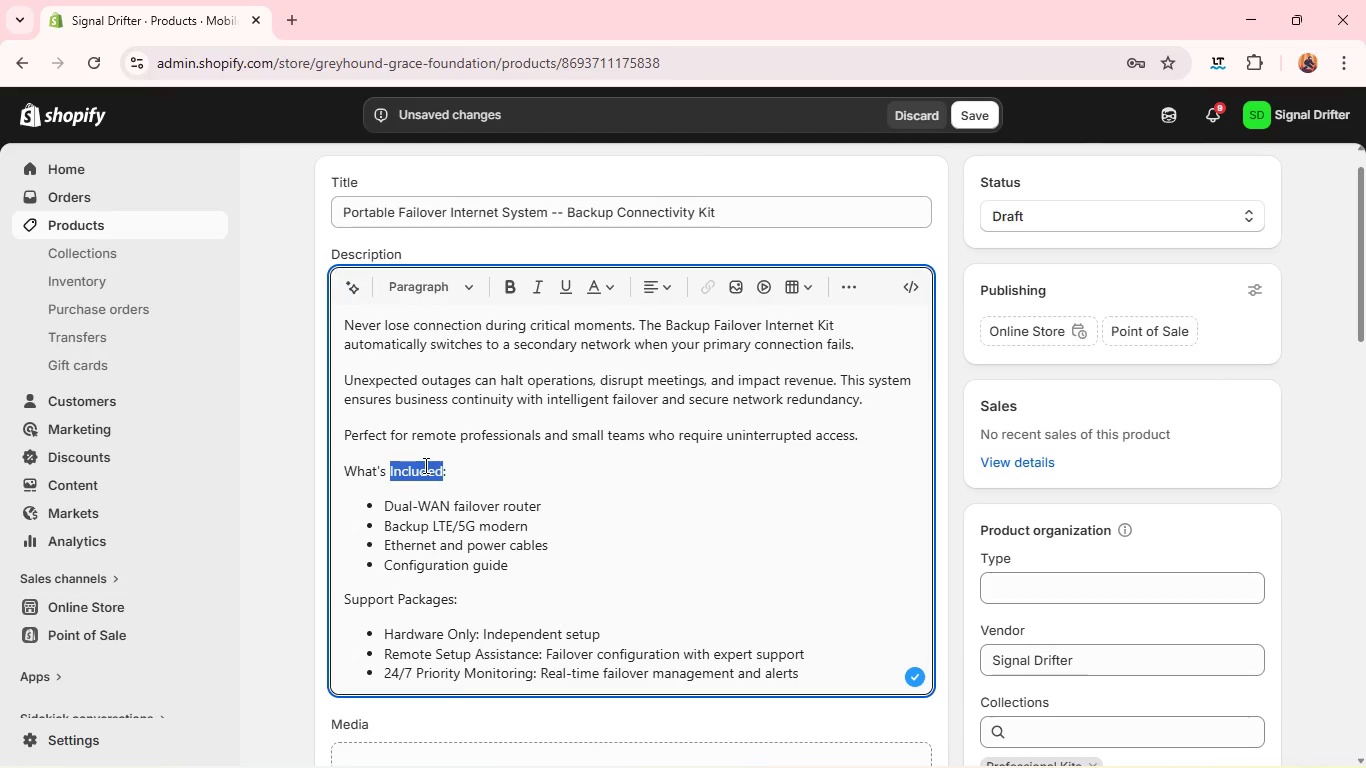 
triple_click([424, 465])
 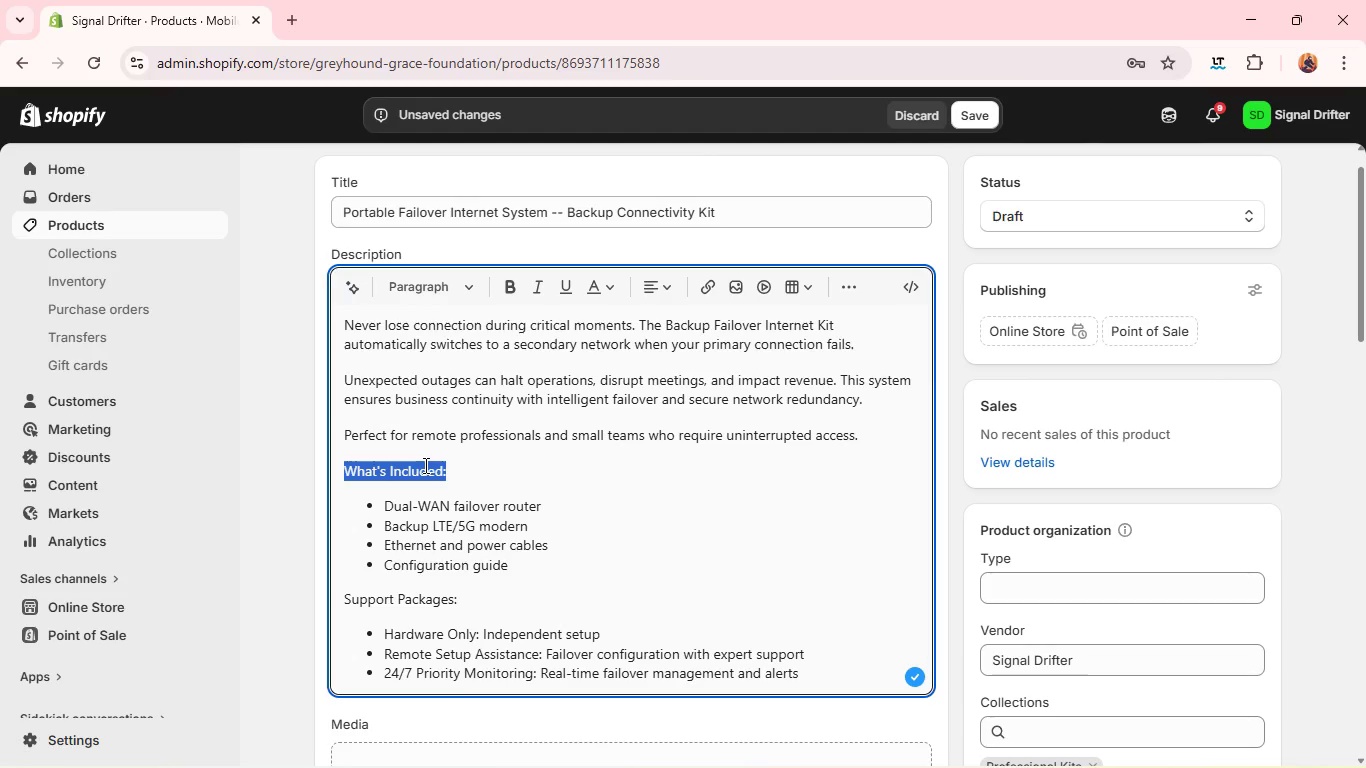 
hold_key(key=ControlLeft, duration=0.72)
 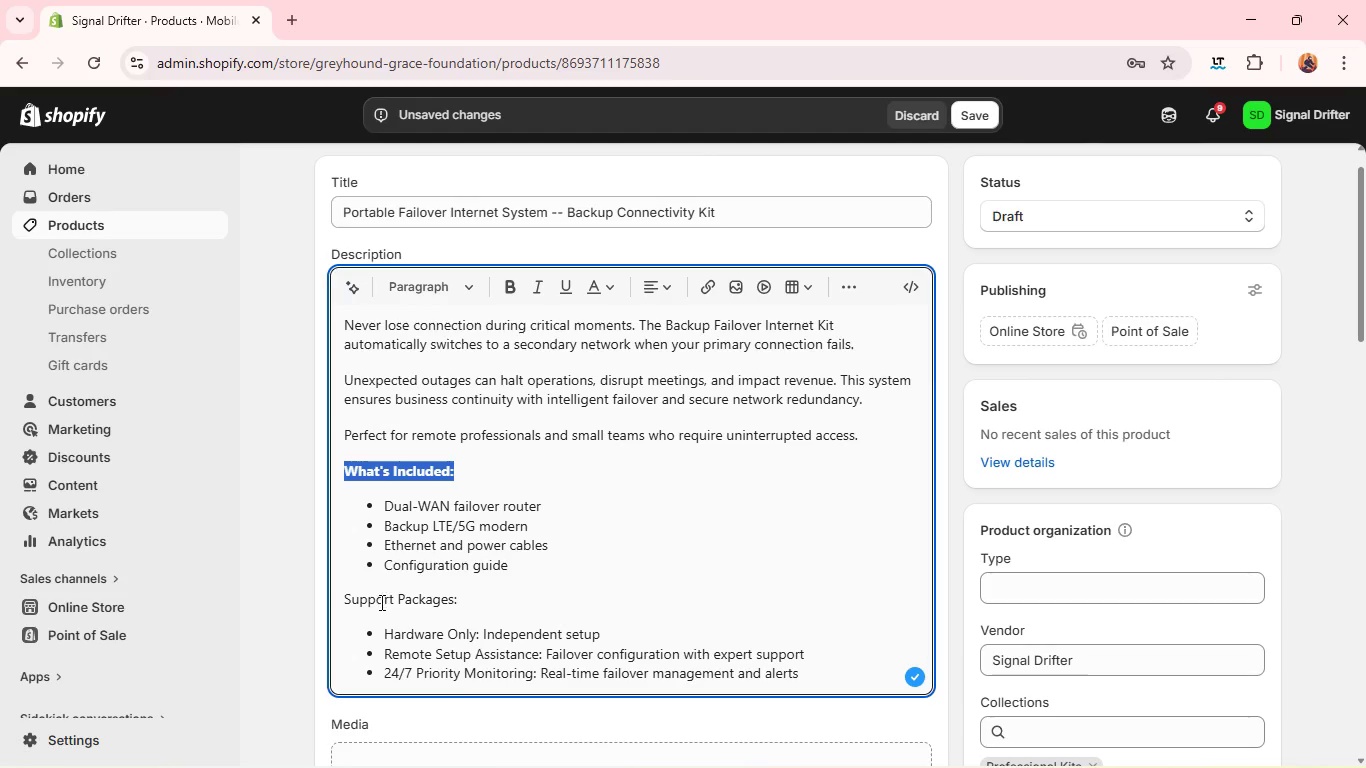 
key(B)
 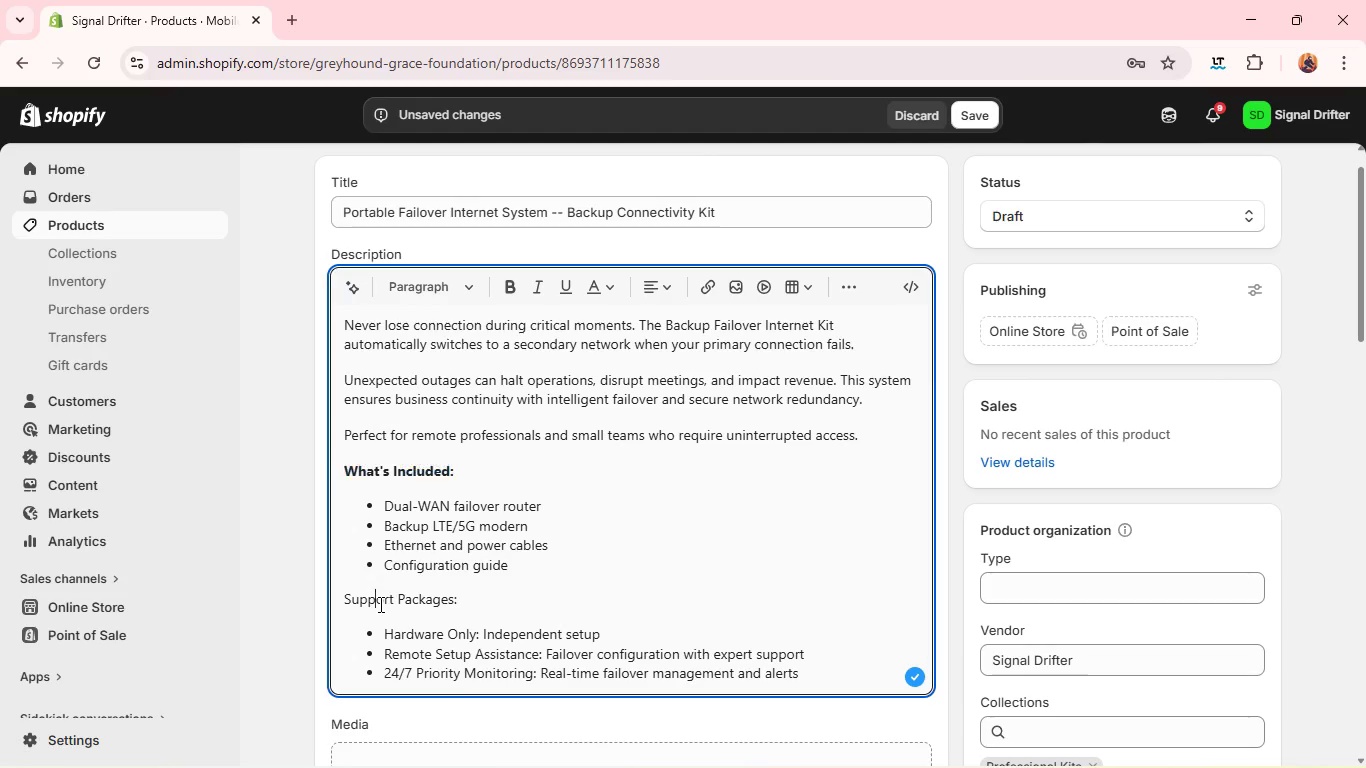 
double_click([379, 604])
 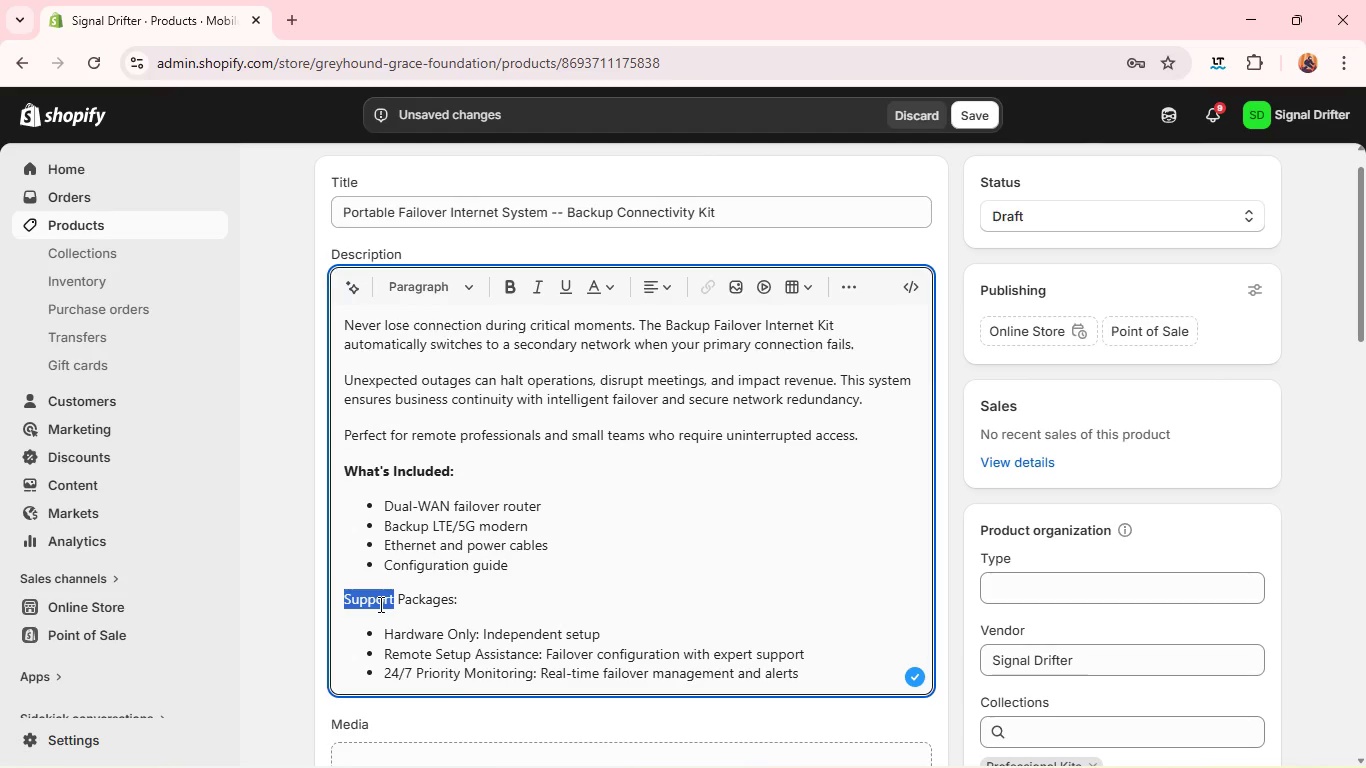 
triple_click([379, 604])
 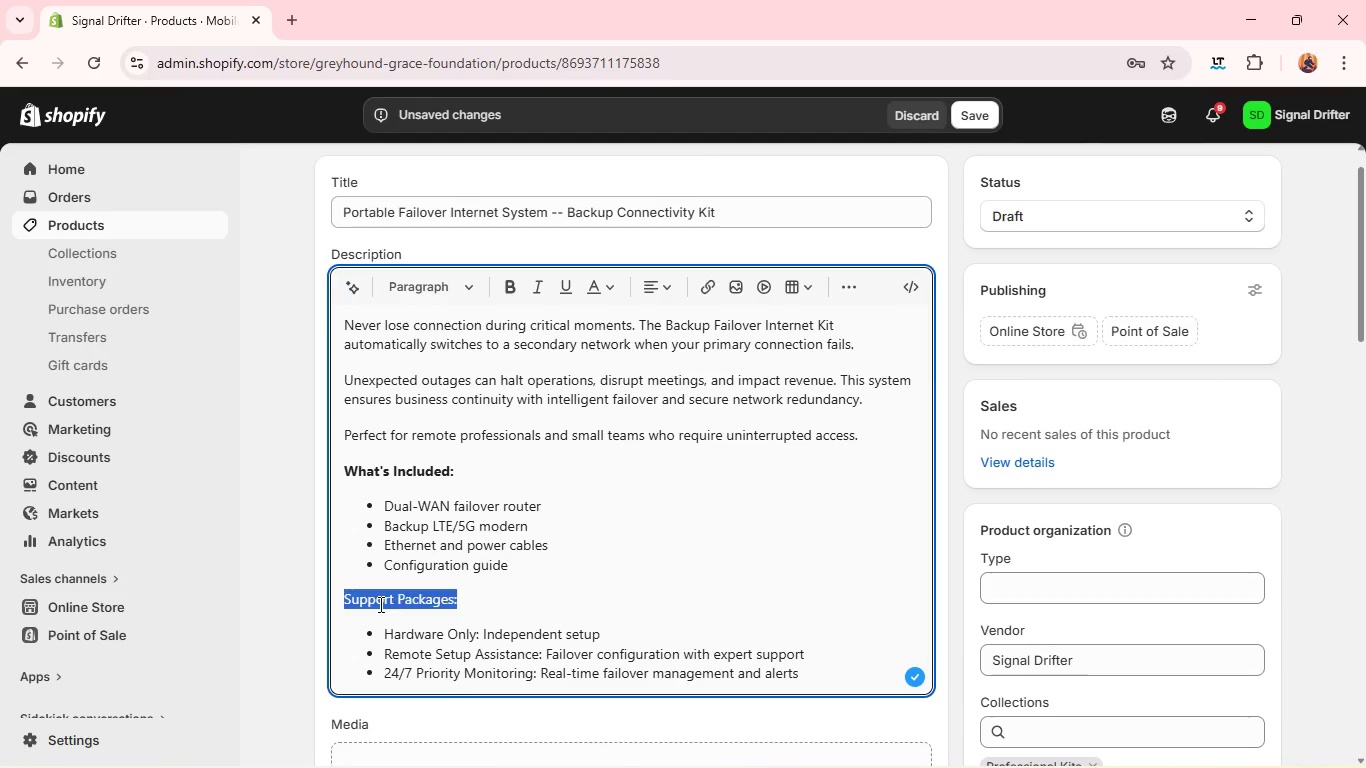 
triple_click([379, 604])
 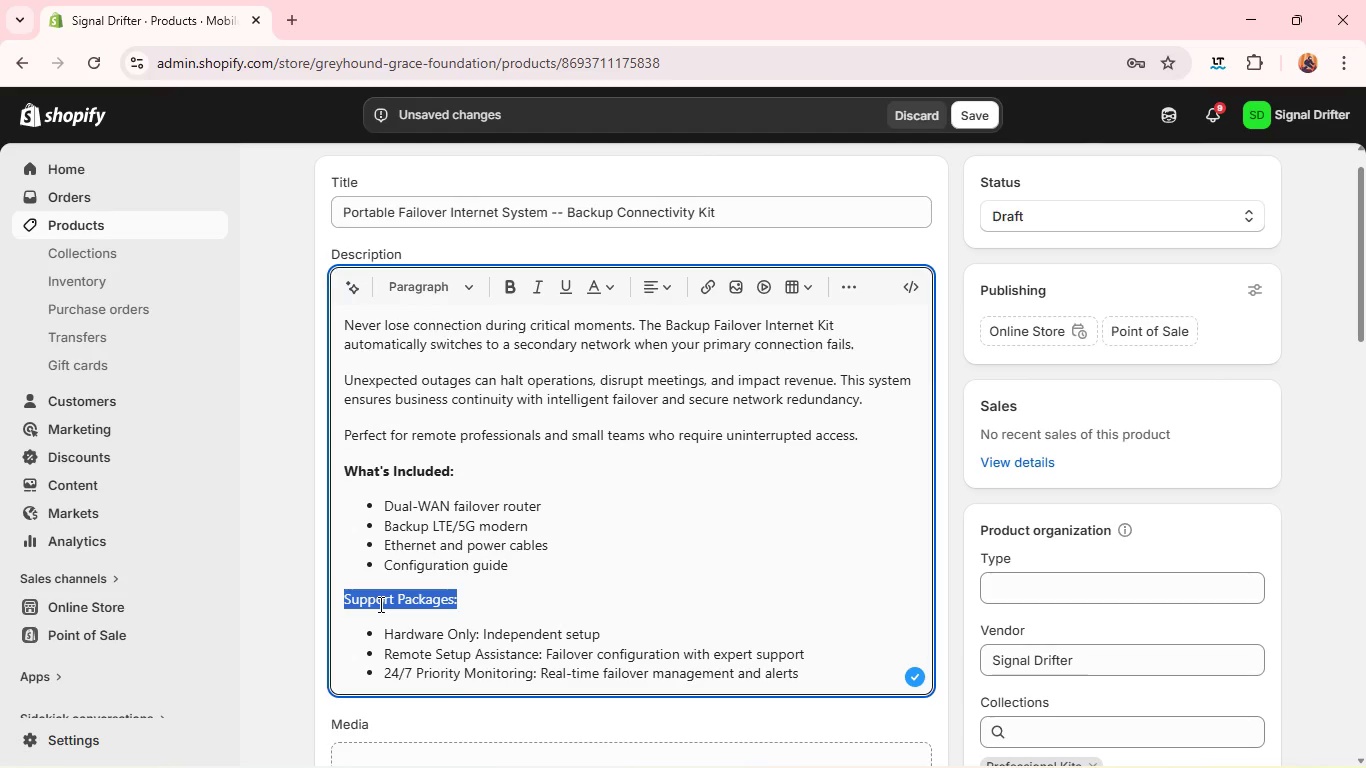 
hold_key(key=ControlLeft, duration=0.89)
 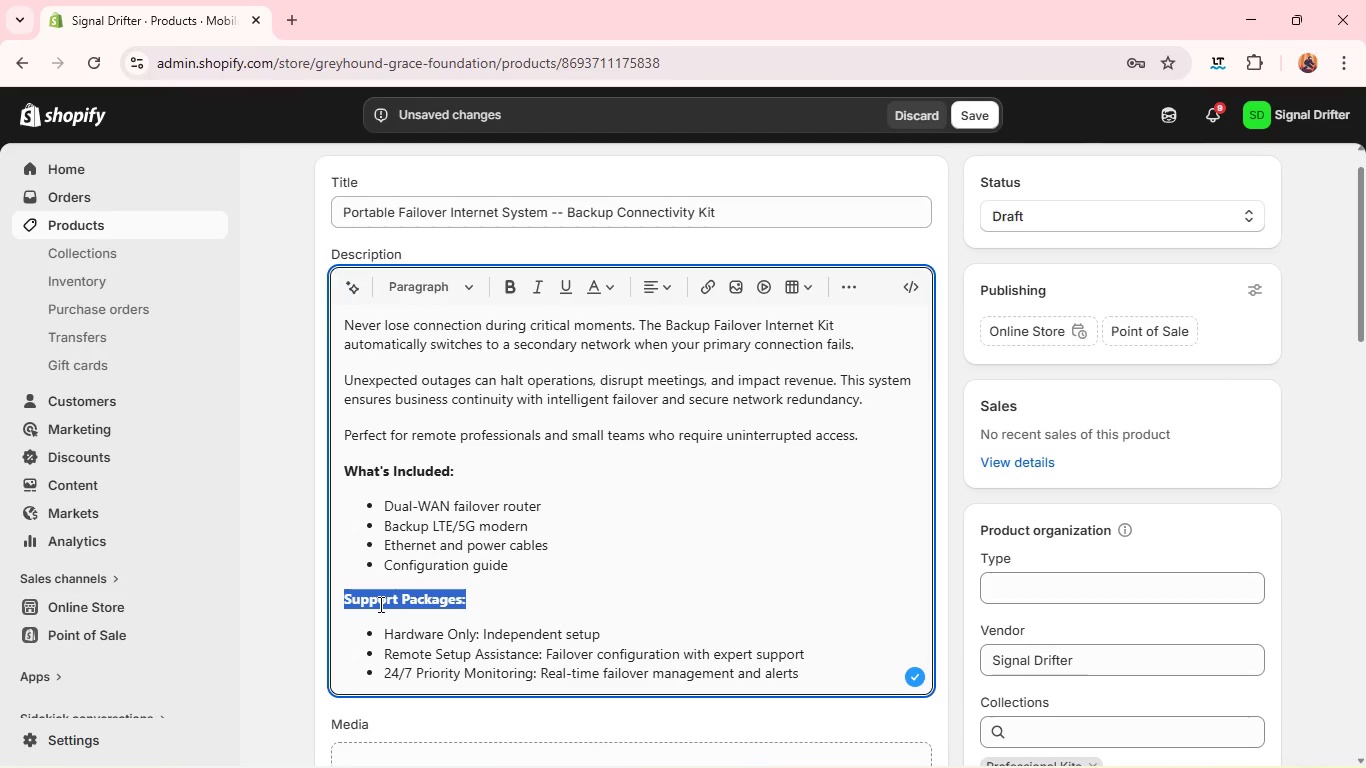 
key(B)
 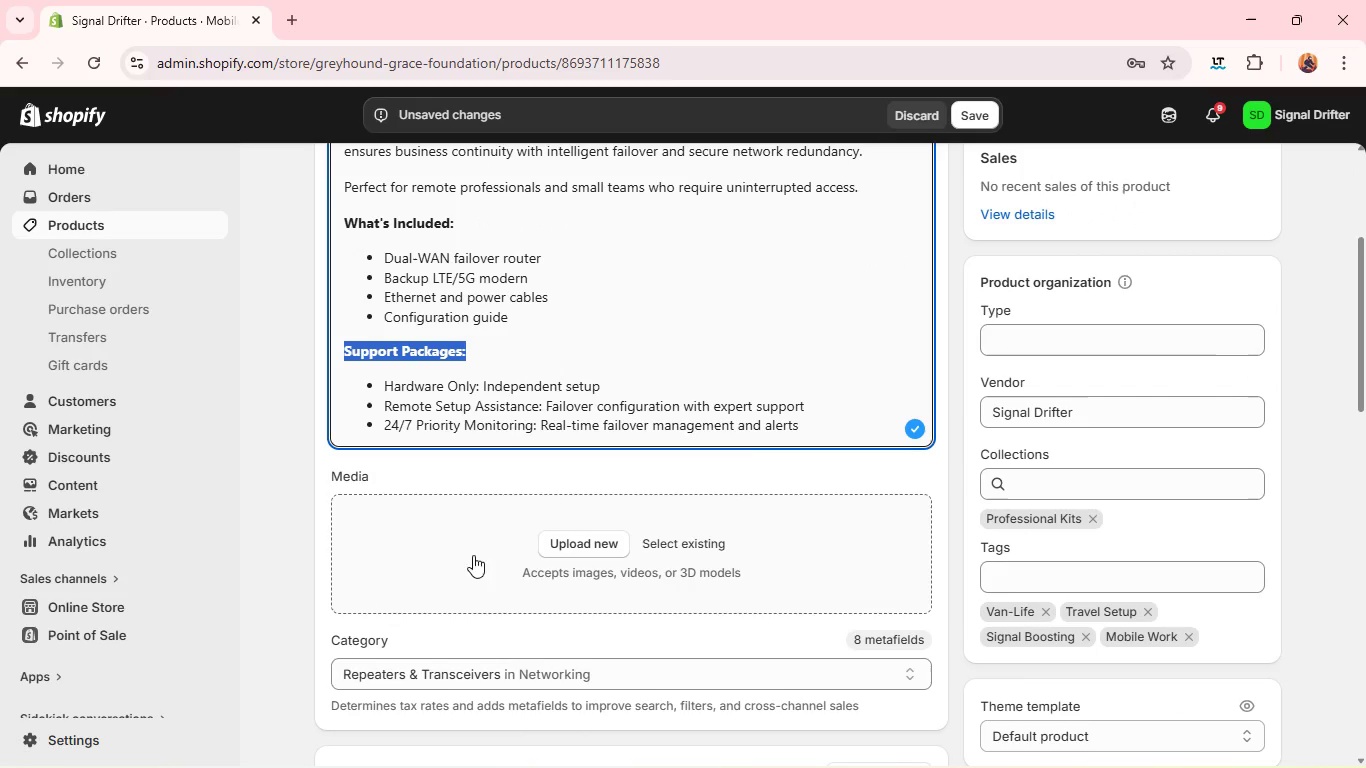 
left_click([570, 534])
 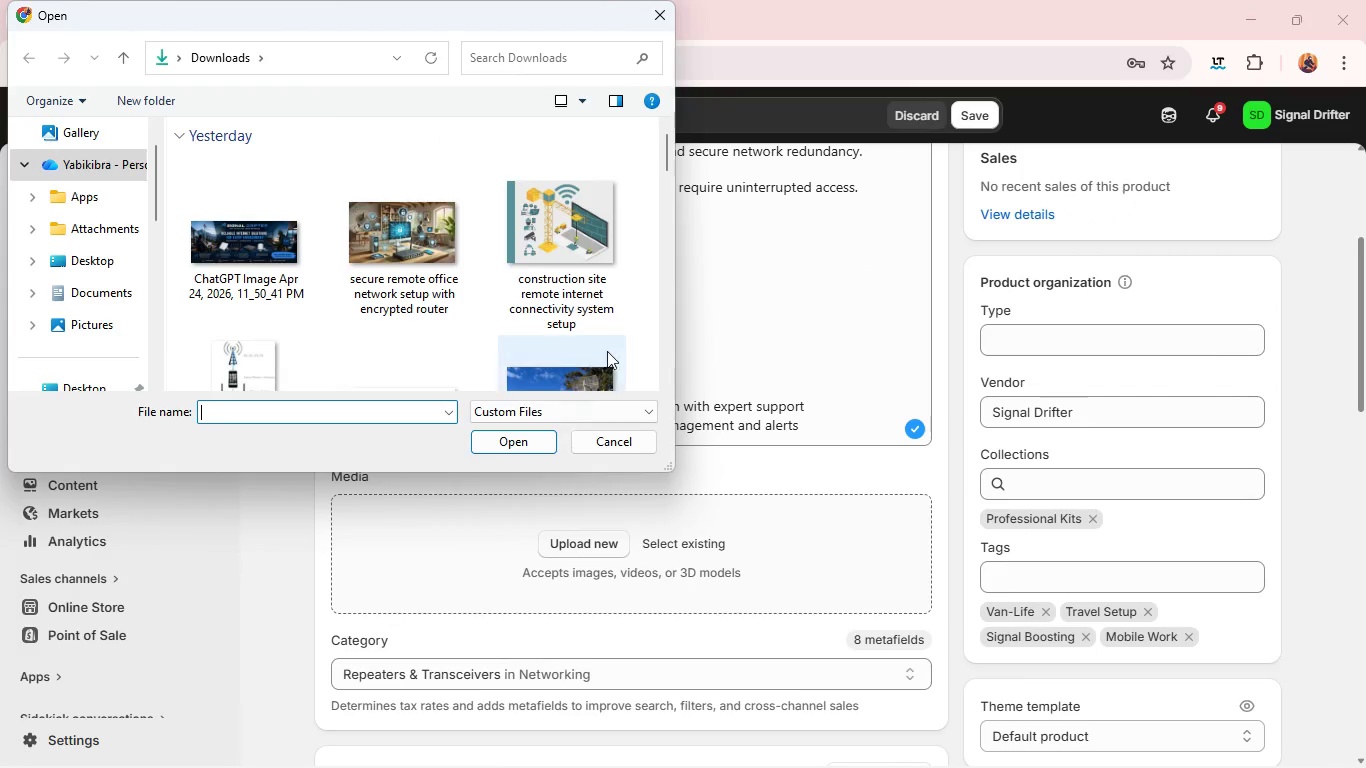 
scroll: coordinate [544, 300], scroll_direction: down, amount: 2.0
 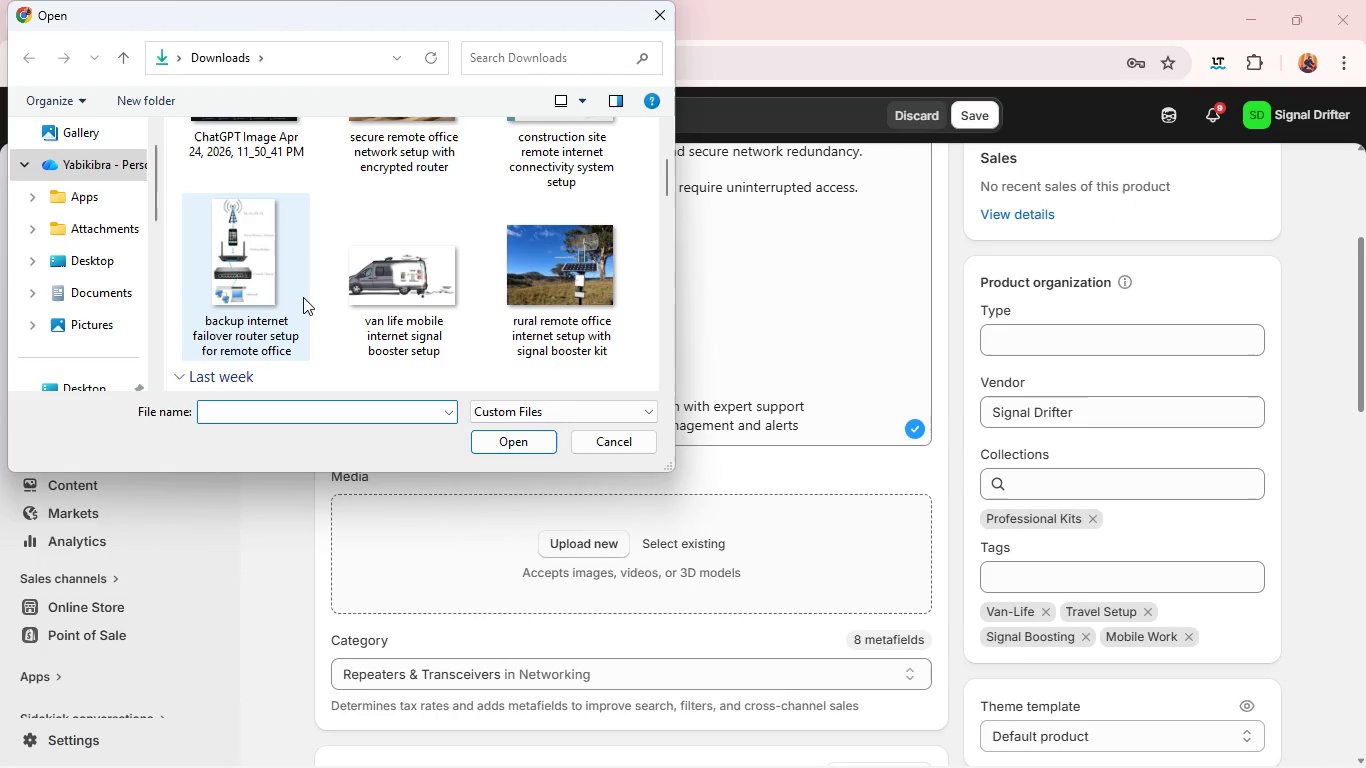 
left_click([303, 297])
 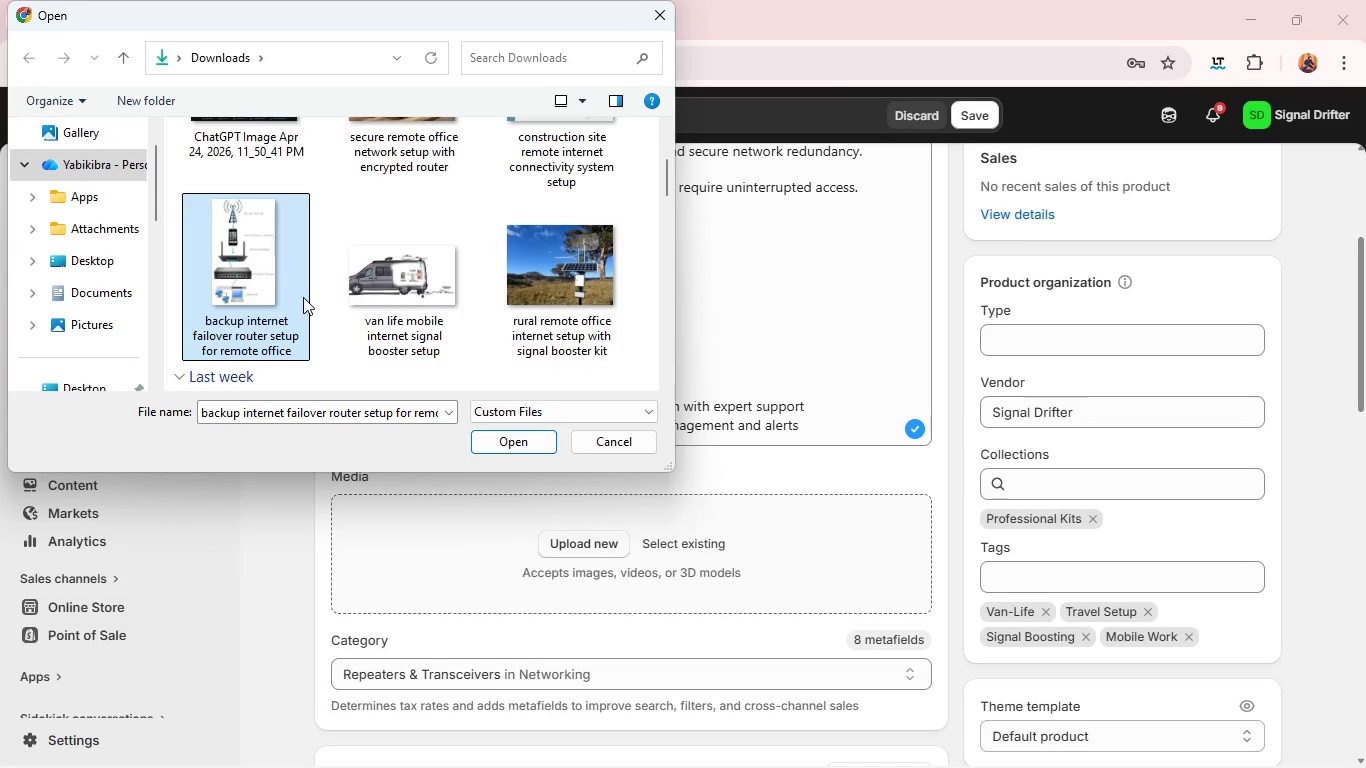 
key(Enter)
 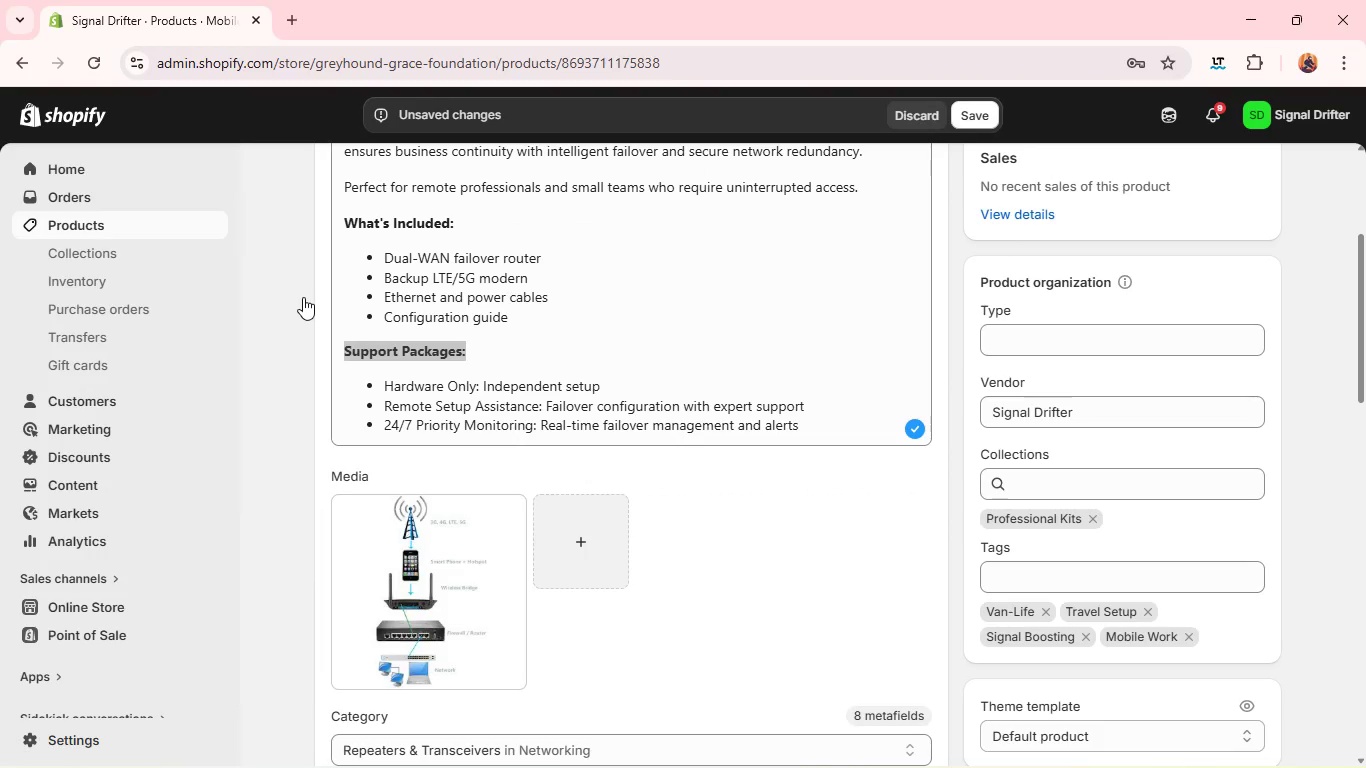 
wait(15.34)
 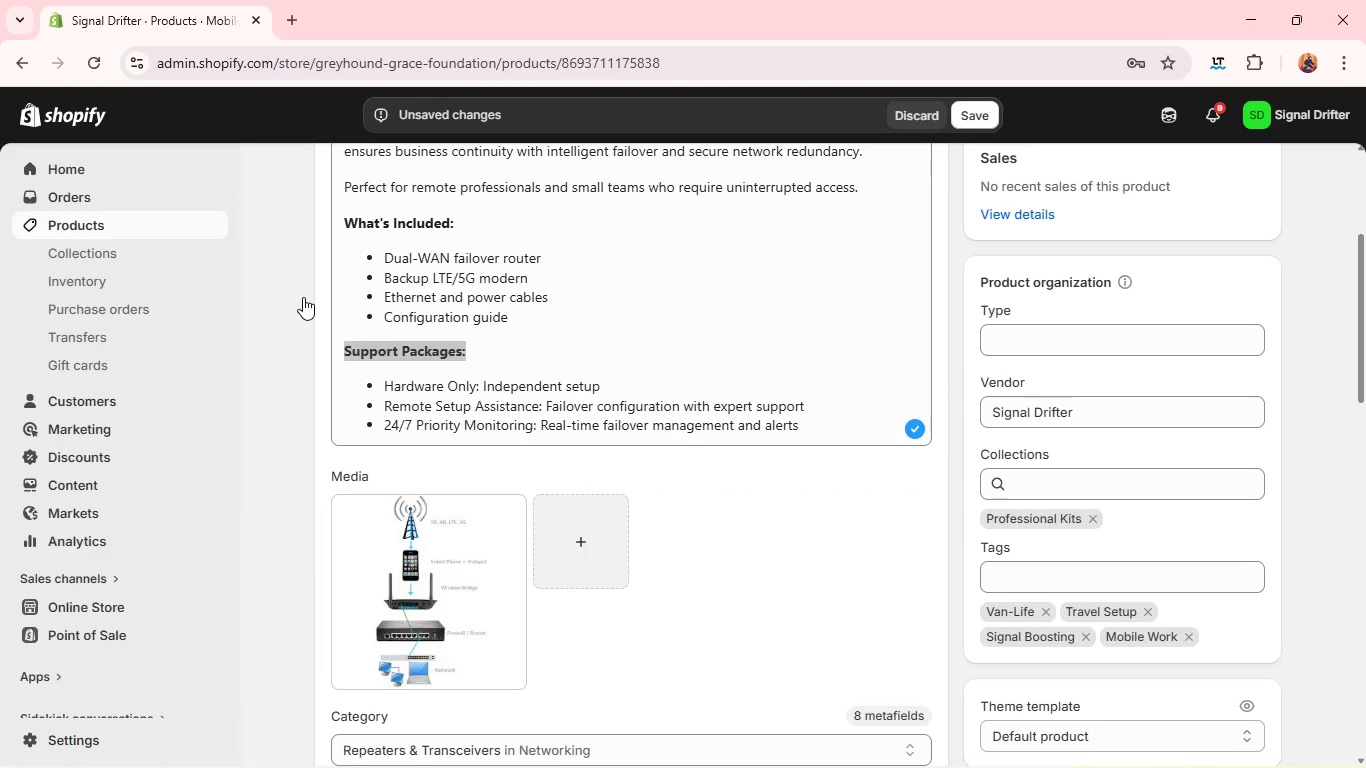 
left_click([415, 540])
 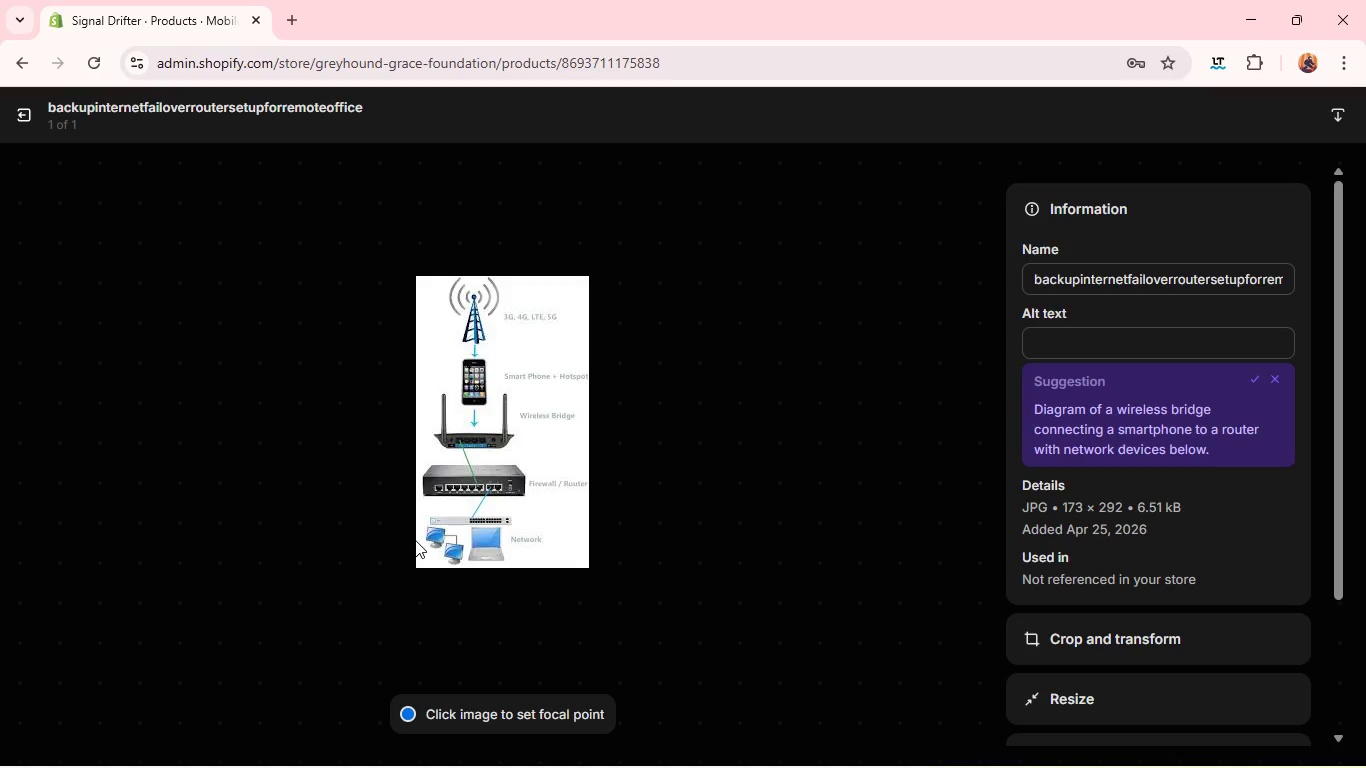 
wait(11.41)
 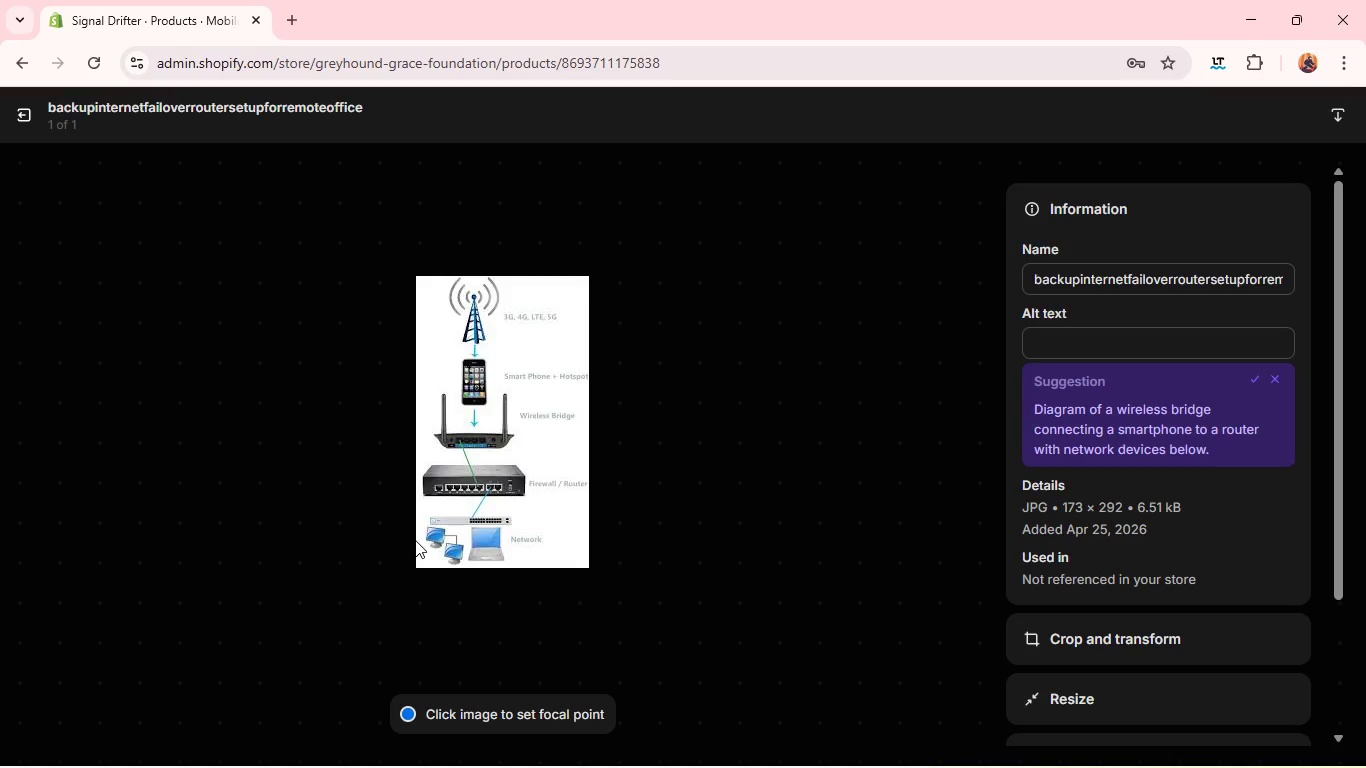 
left_click([1051, 345])
 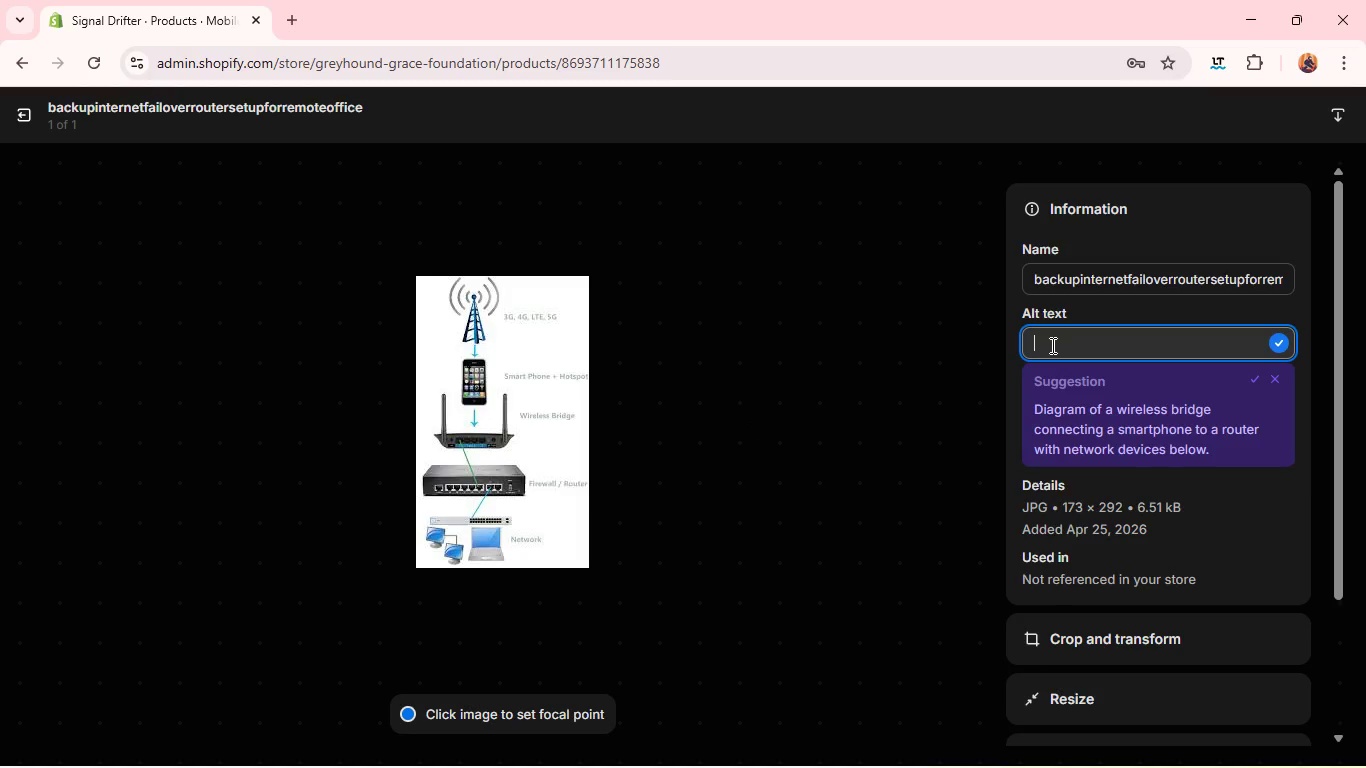 
type(BACKup )
 